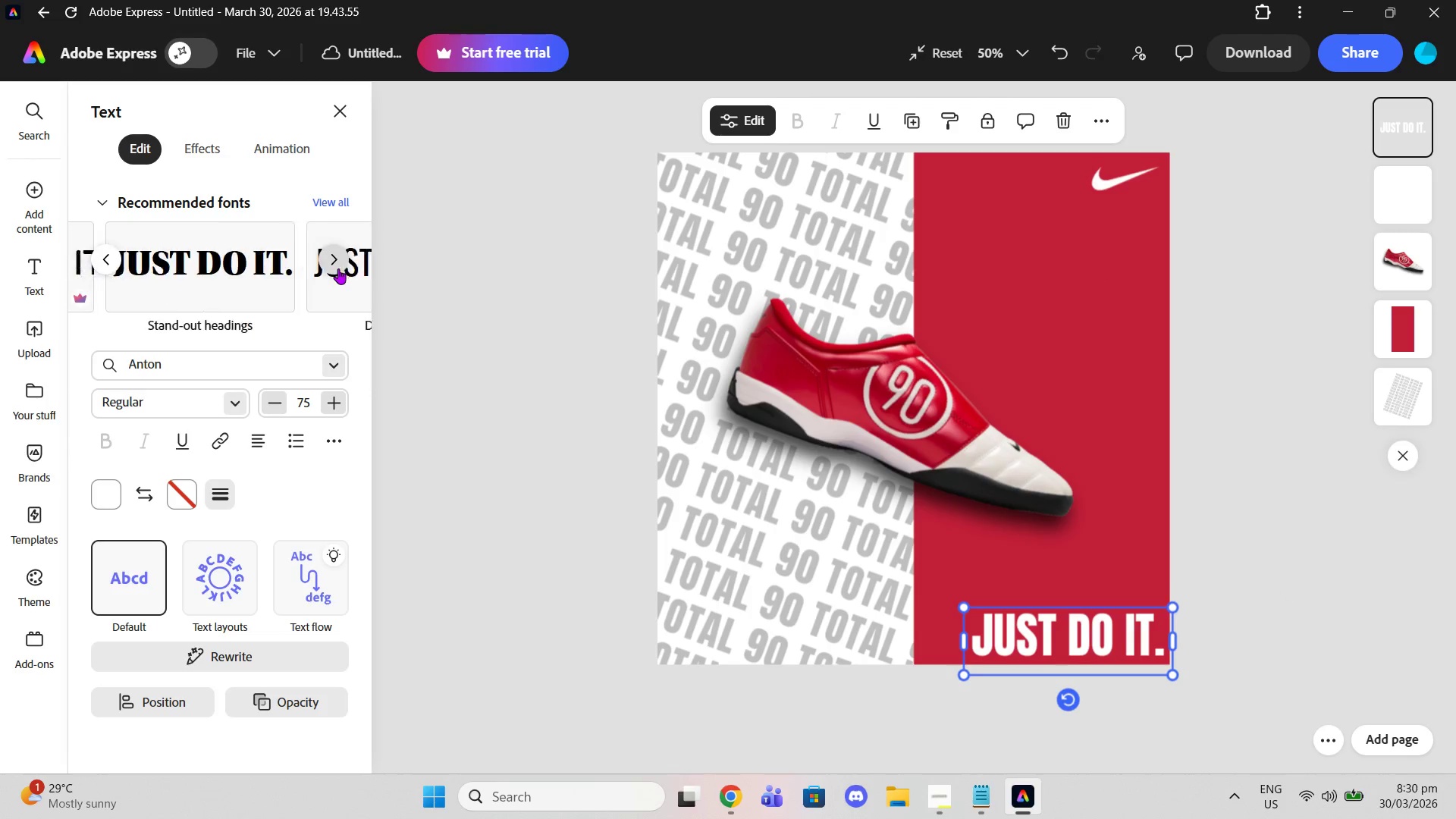 
triple_click([338, 268])
 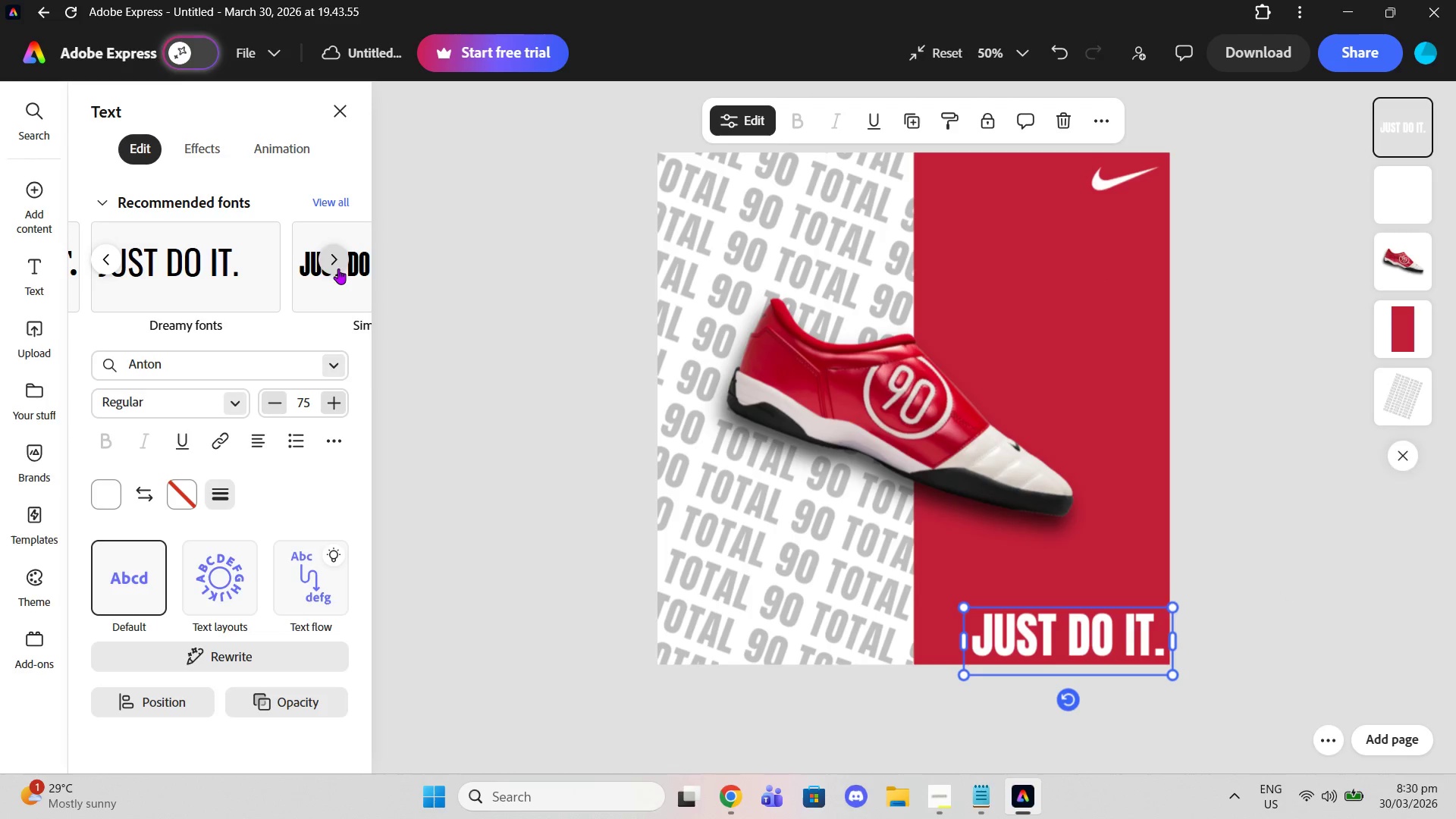 
left_click([338, 268])
 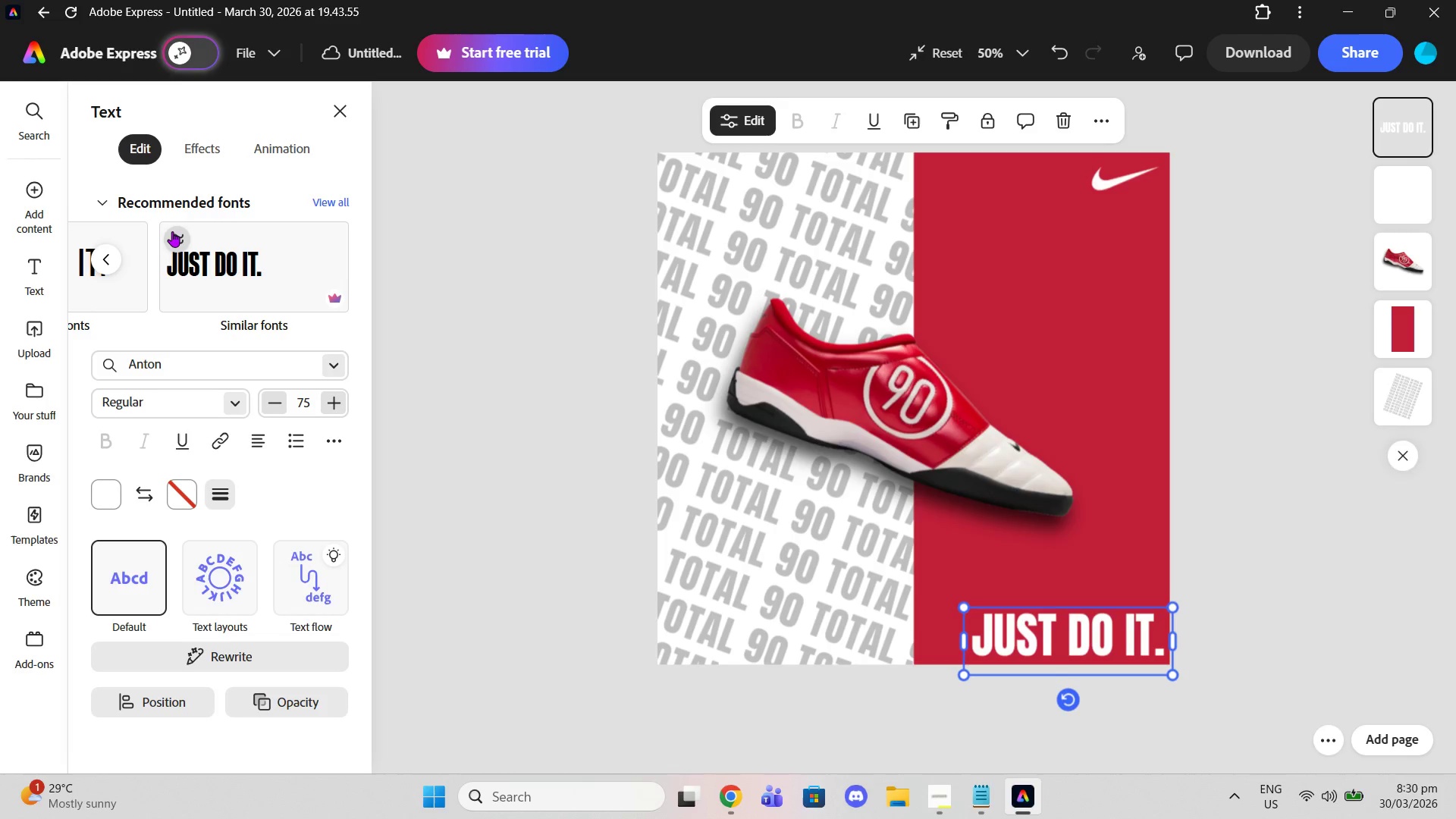 
left_click([172, 231])
 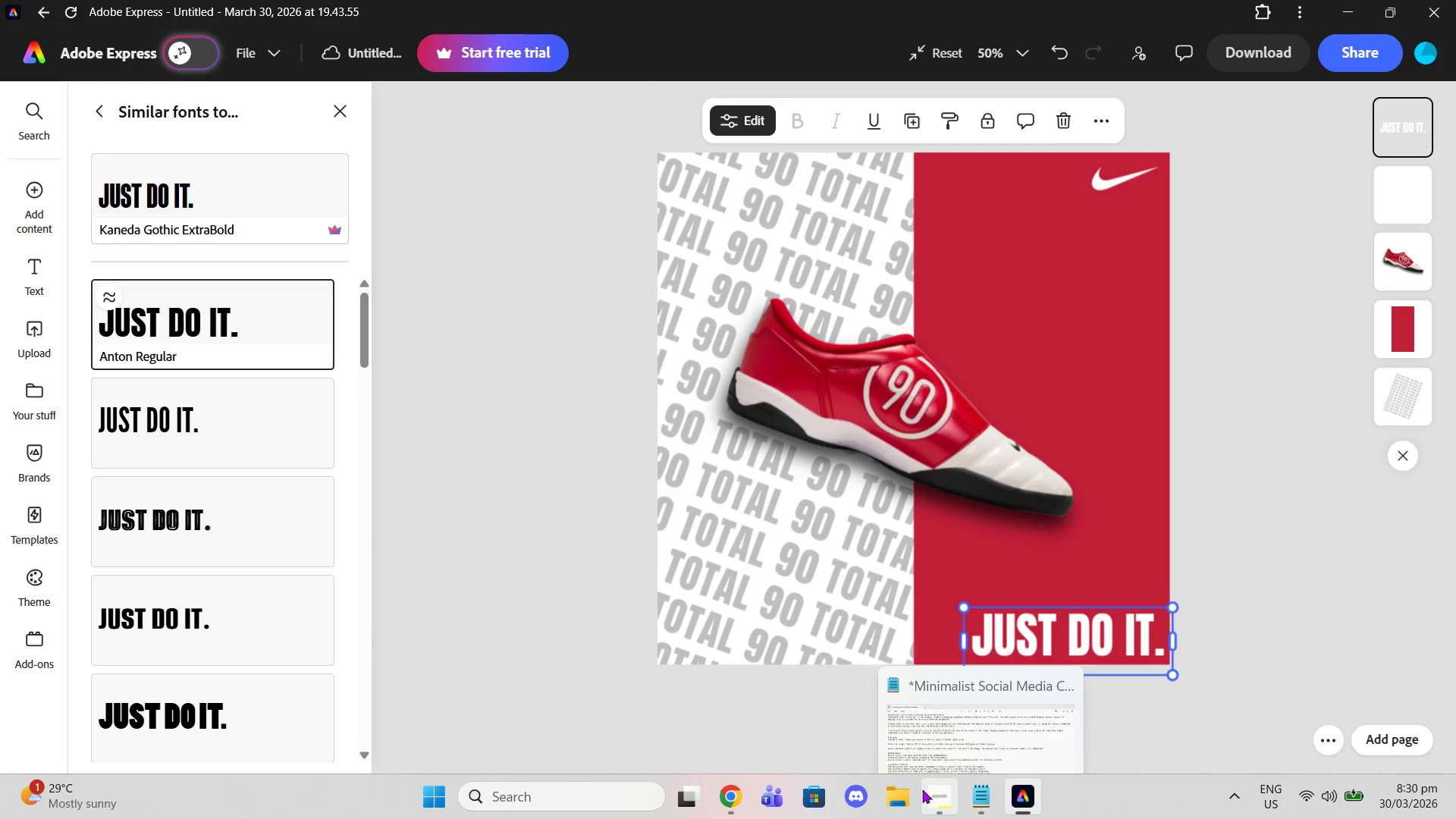 
left_click([920, 789])
 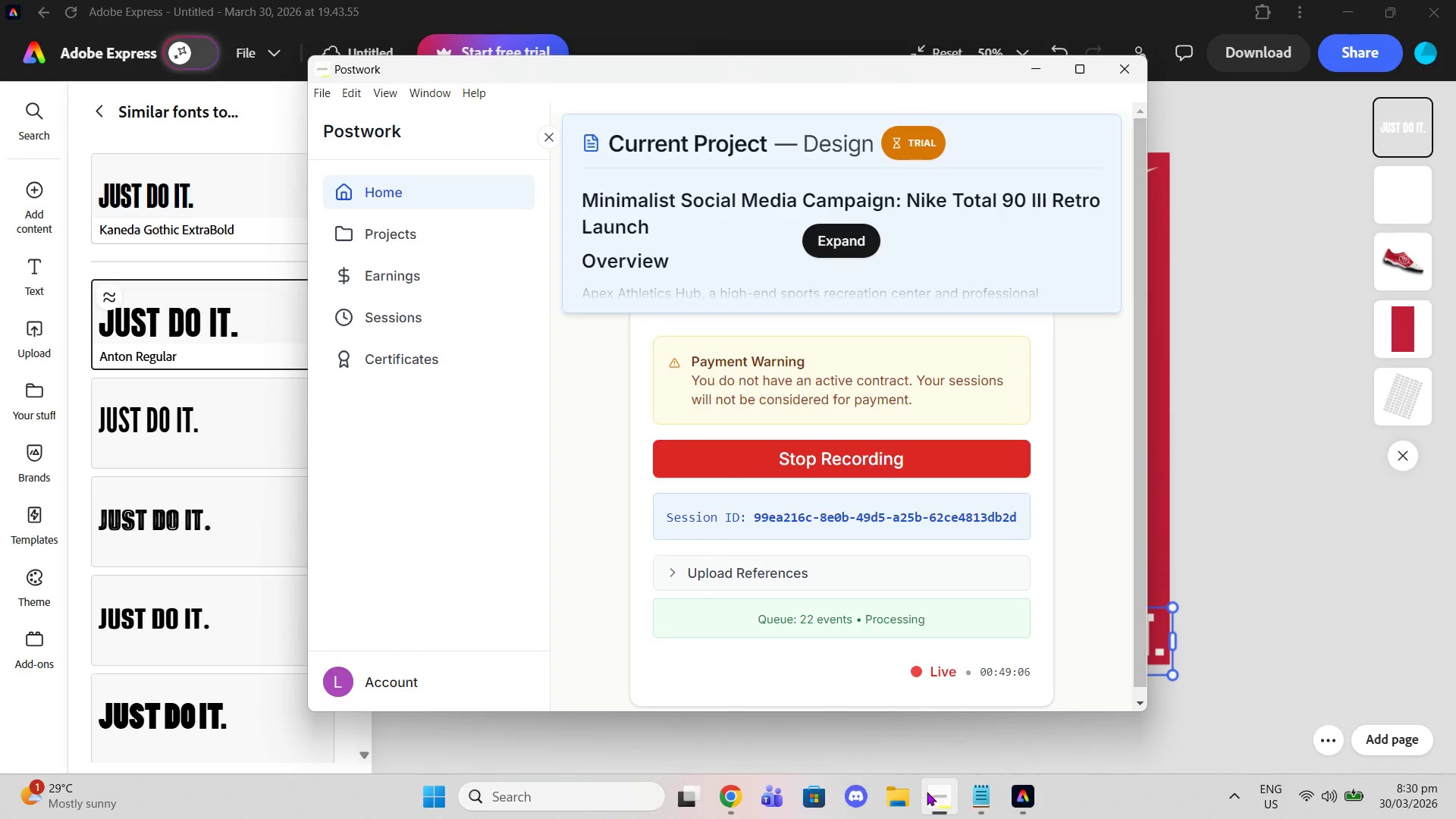 
left_click([927, 792])
 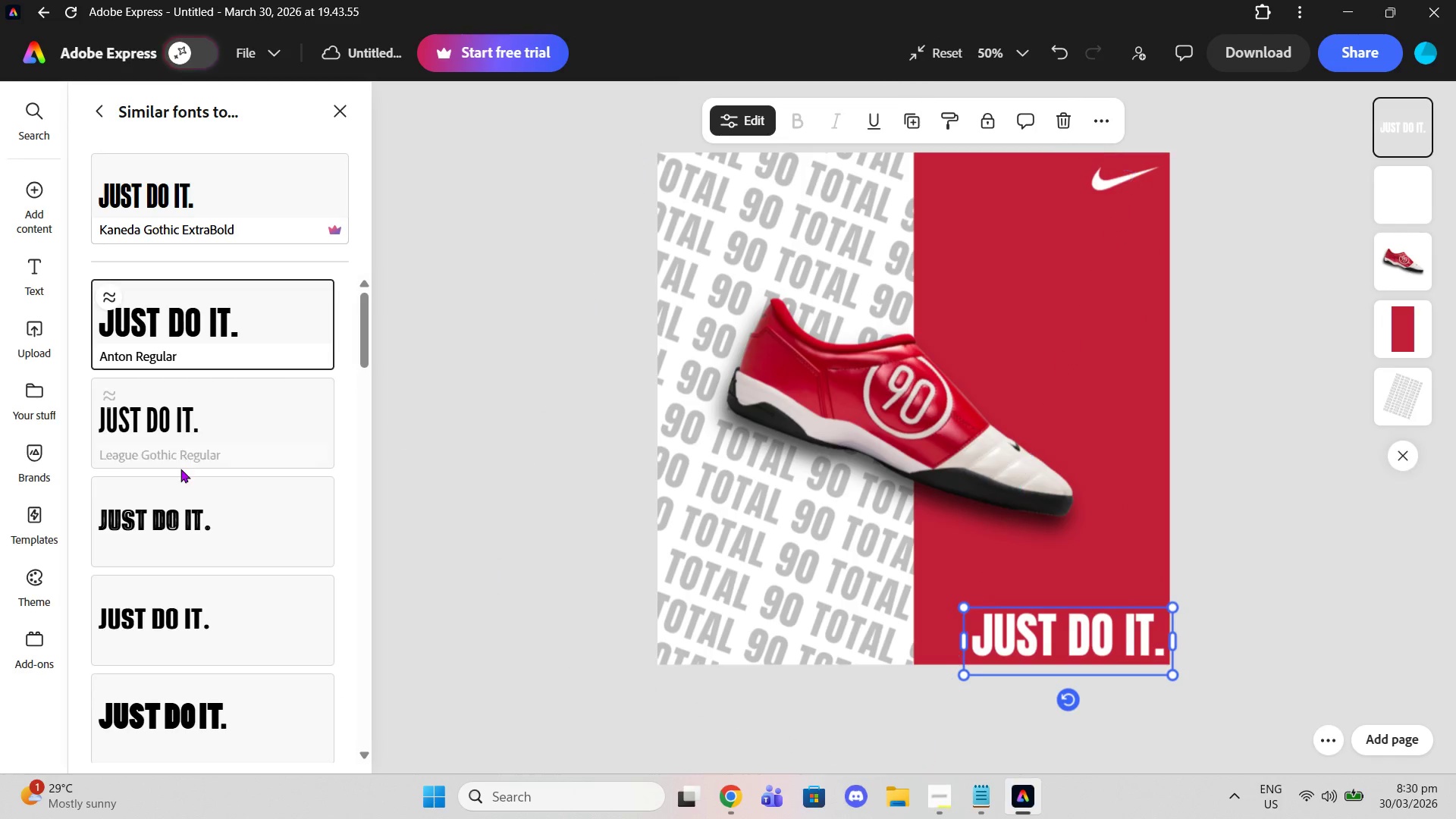 
scroll: coordinate [182, 470], scroll_direction: down, amount: 2.0
 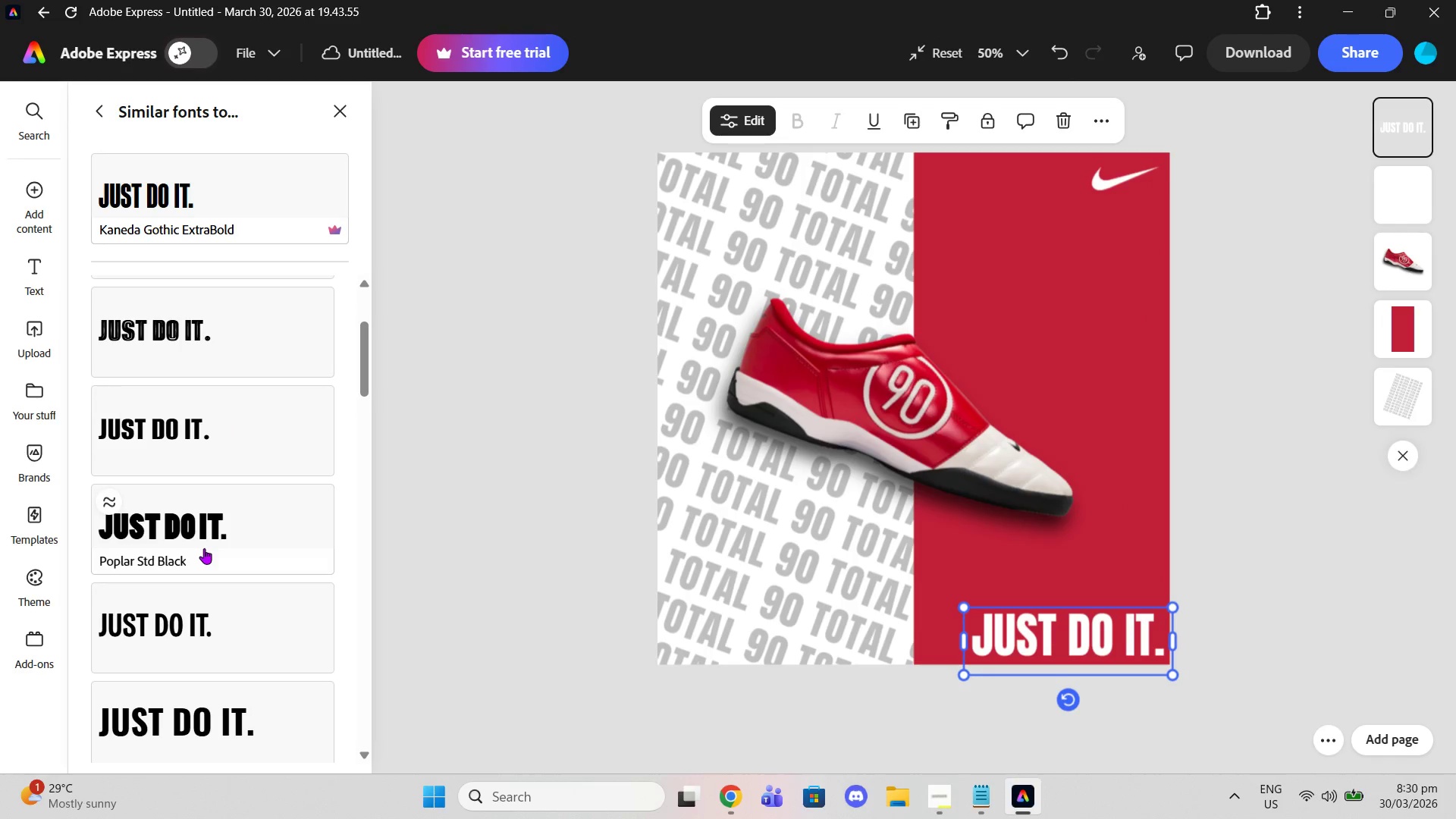 
left_click([204, 548])
 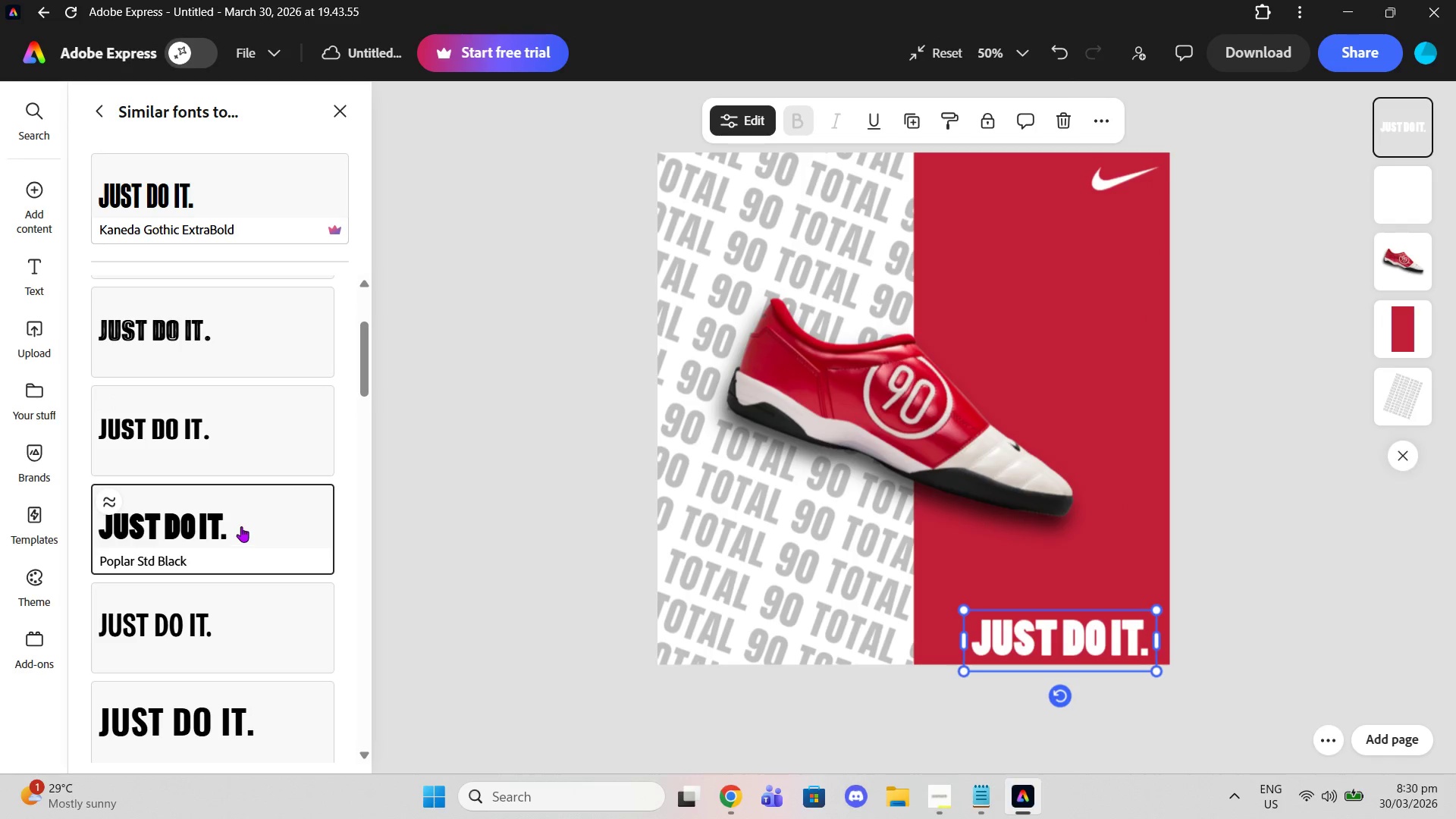 
scroll: coordinate [256, 536], scroll_direction: down, amount: 2.0
 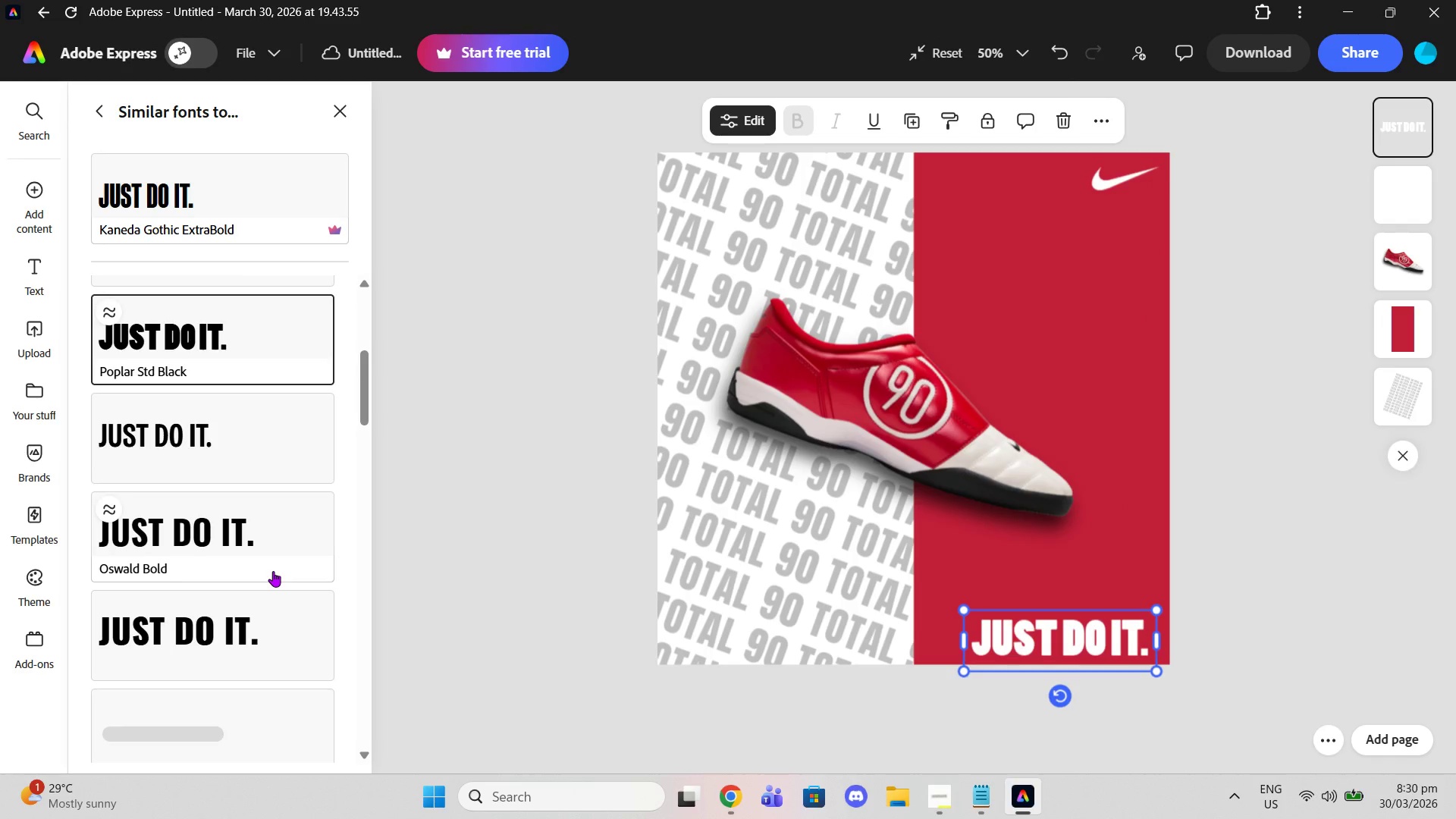 
left_click([273, 571])
 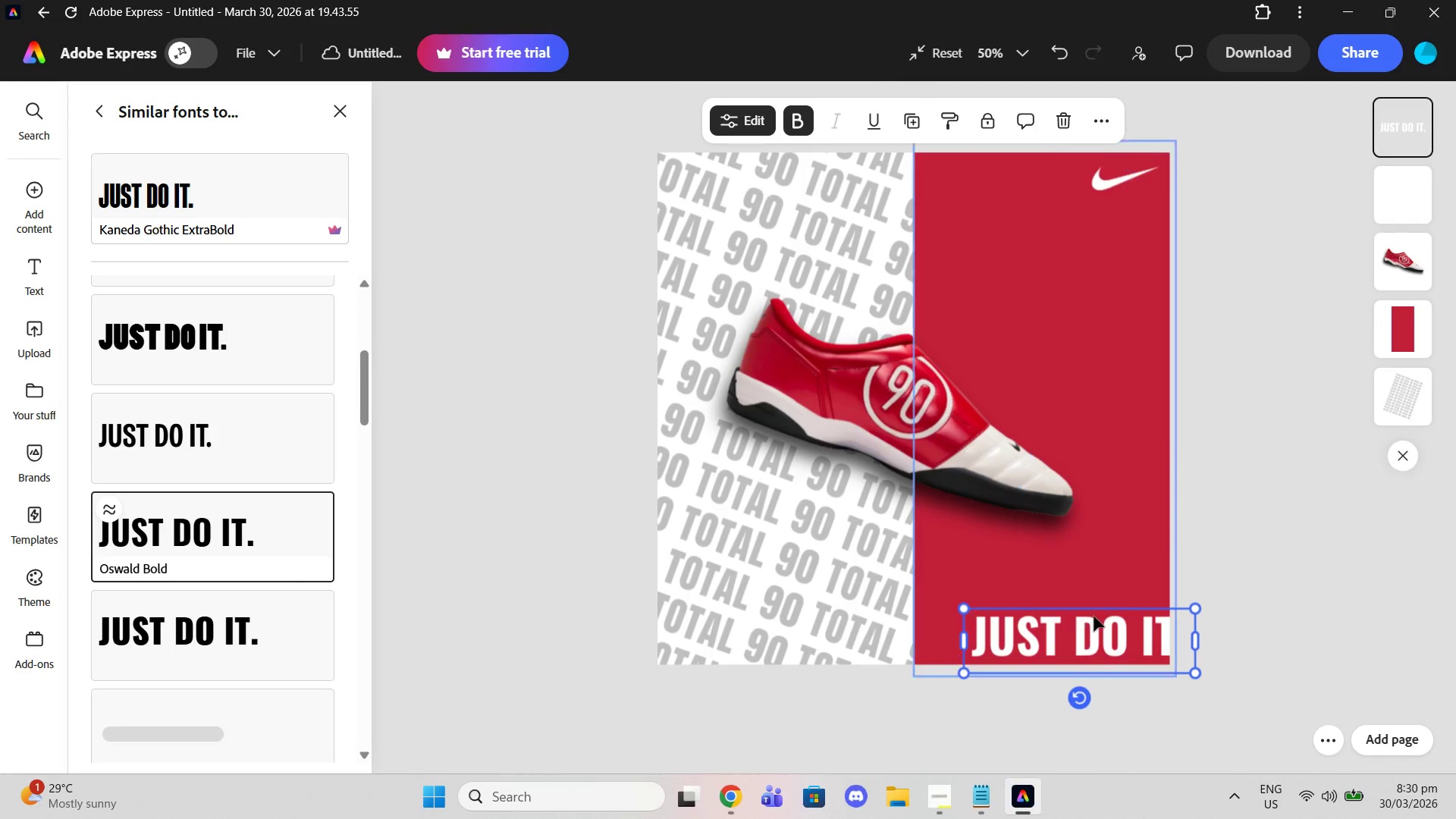 
left_click_drag(start_coordinate=[1091, 646], to_coordinate=[1066, 645])
 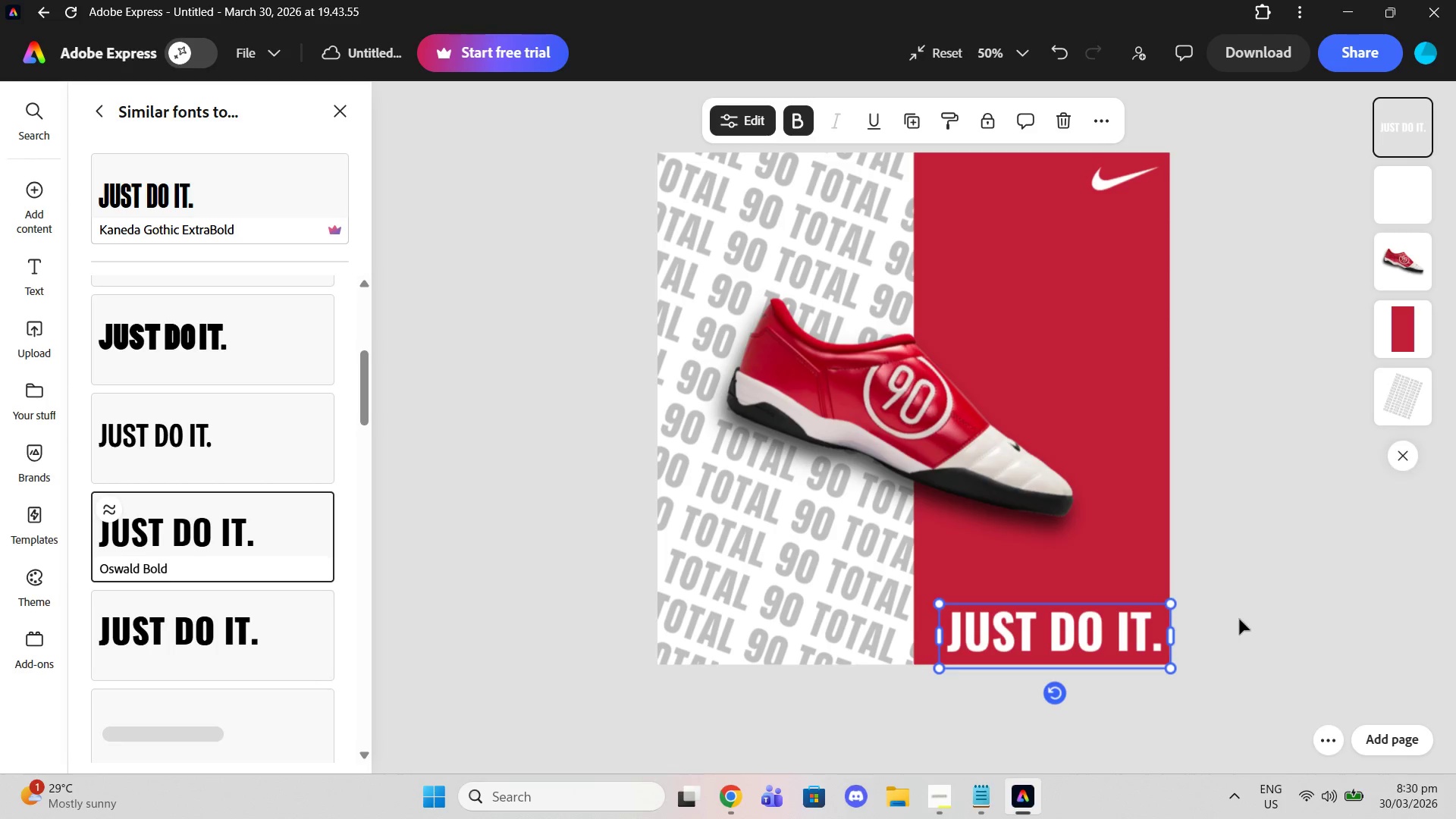 
left_click([1239, 619])
 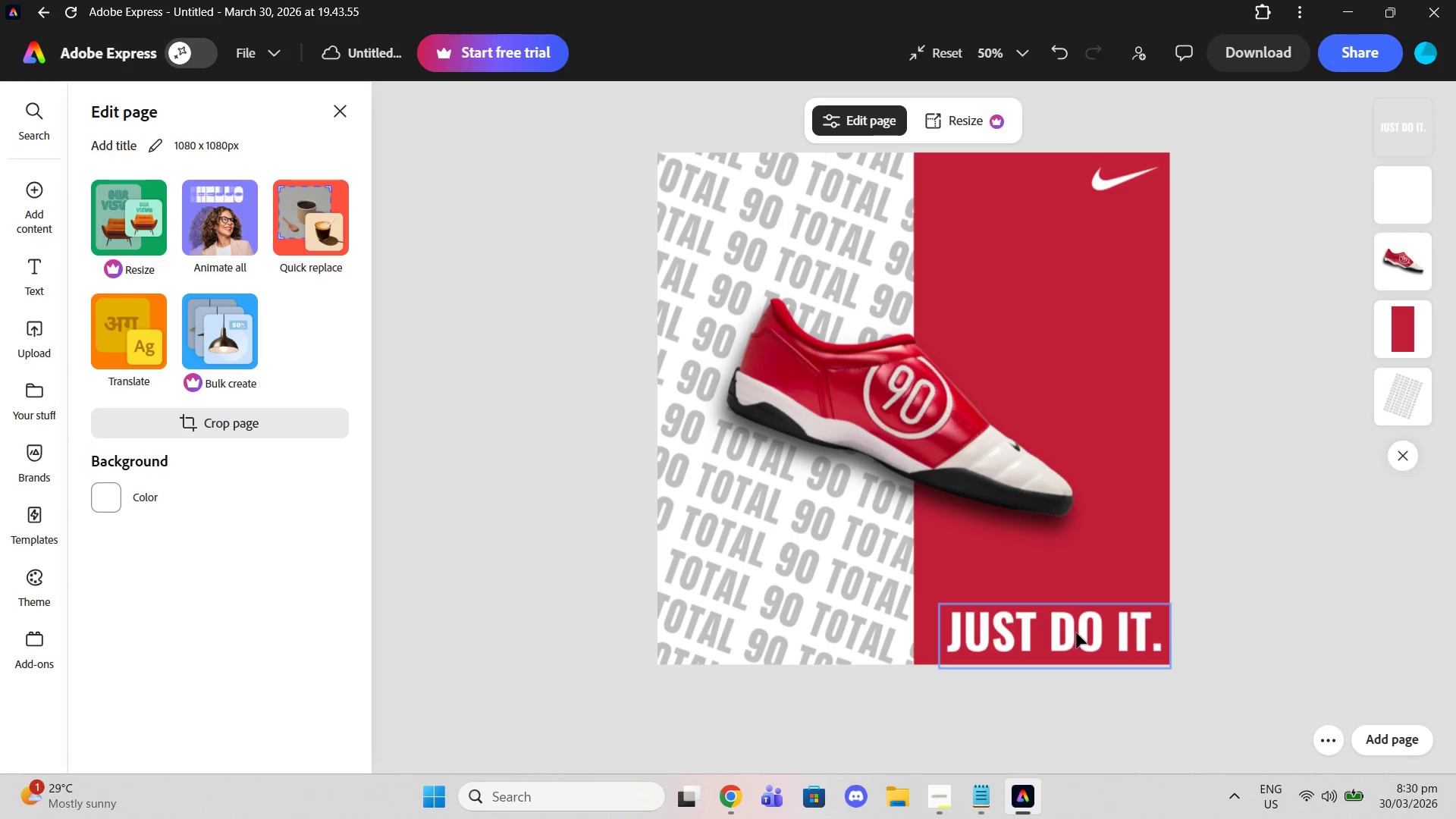 
left_click_drag(start_coordinate=[1076, 632], to_coordinate=[1068, 636])
 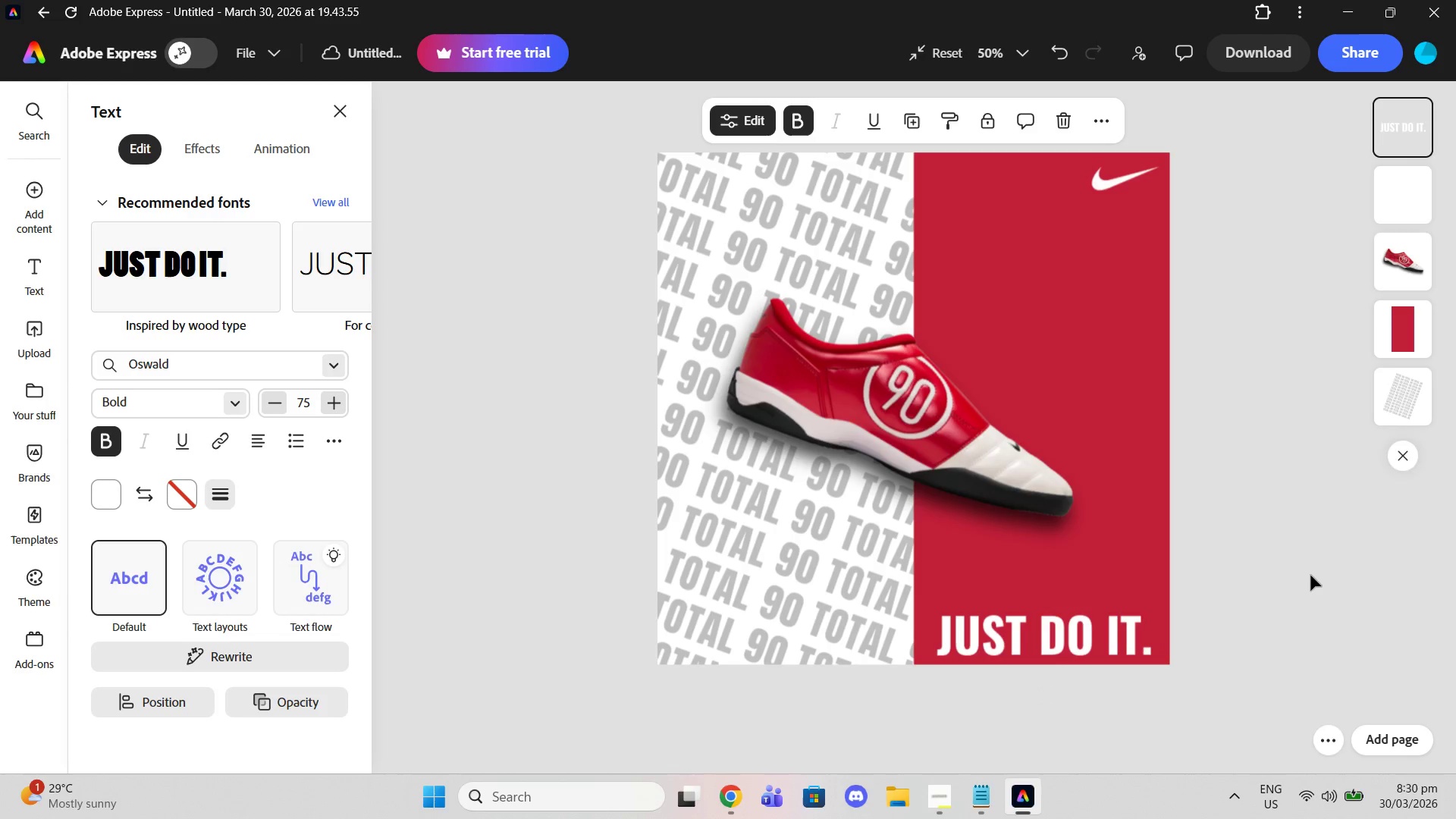 
left_click([1310, 575])
 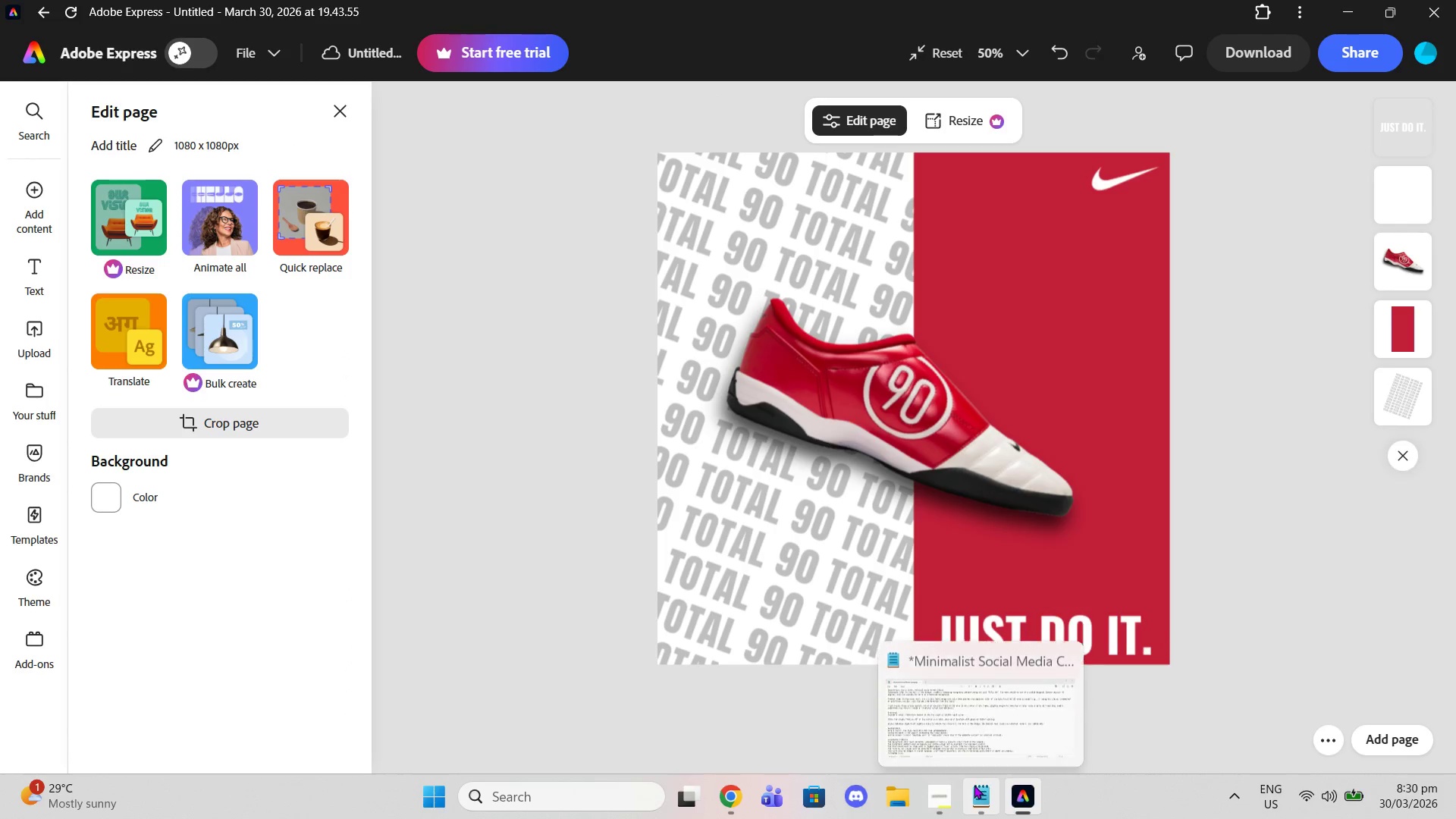 
left_click([974, 785])
 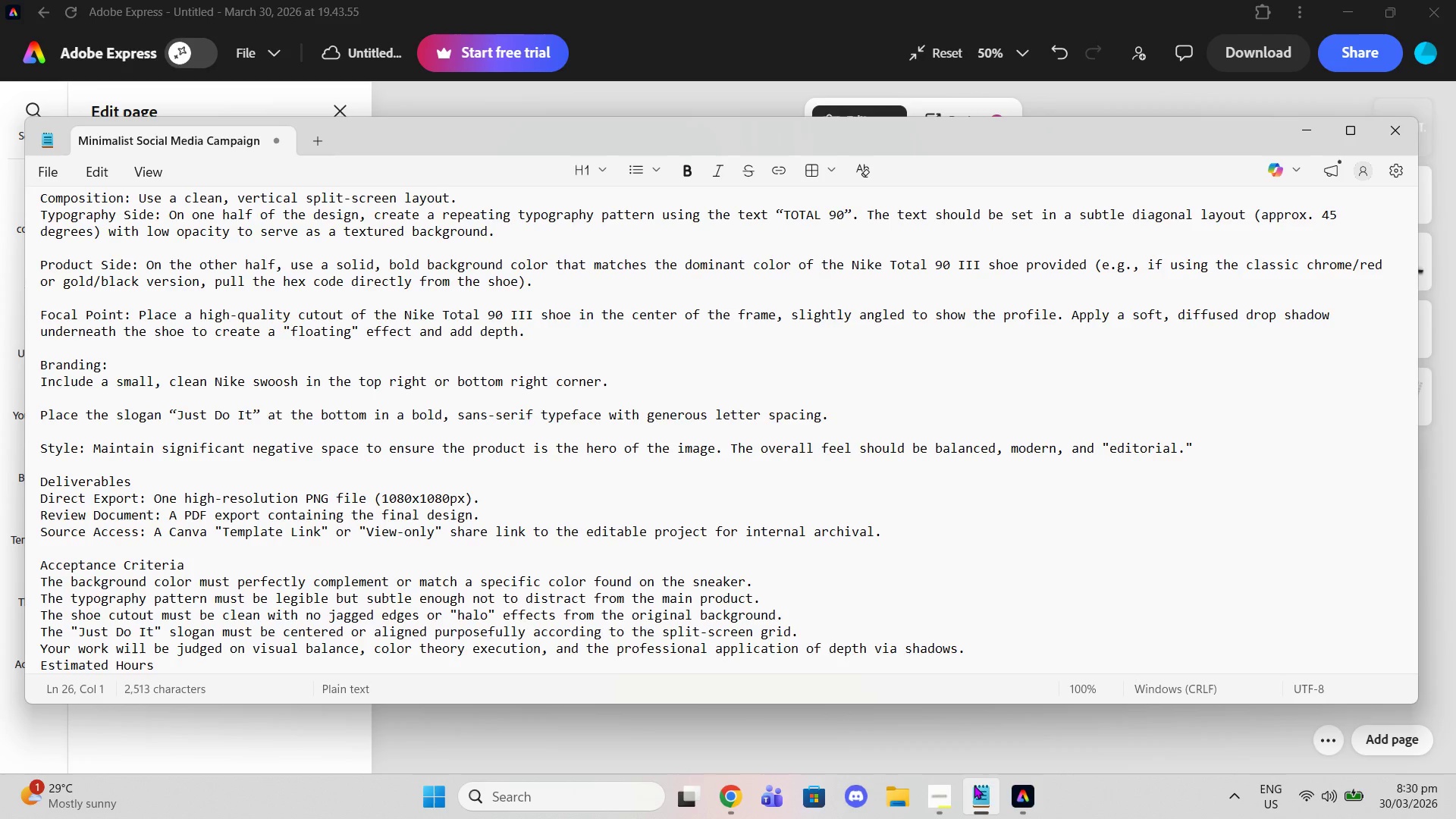 
left_click([975, 785])
 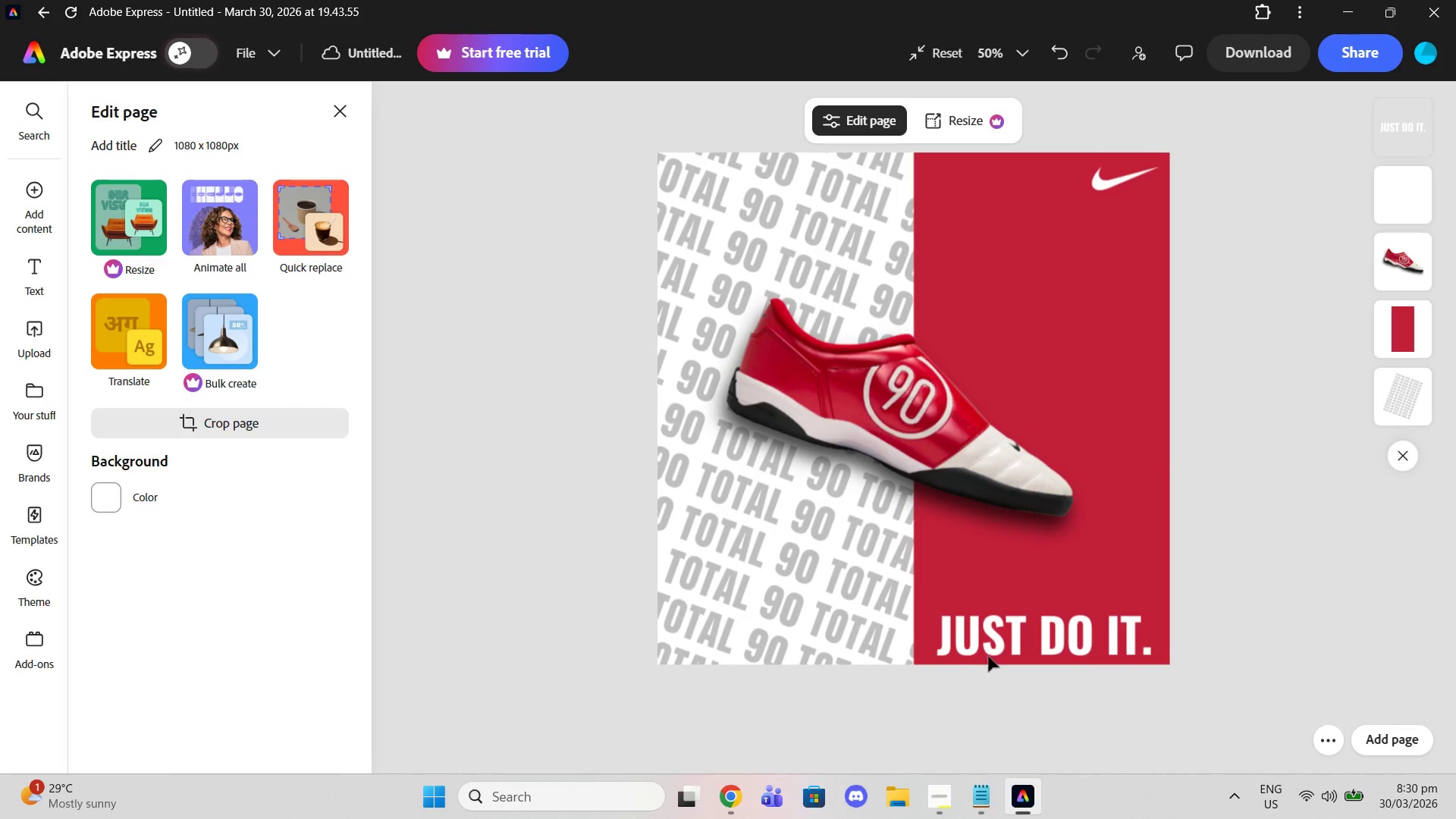 
left_click([988, 654])
 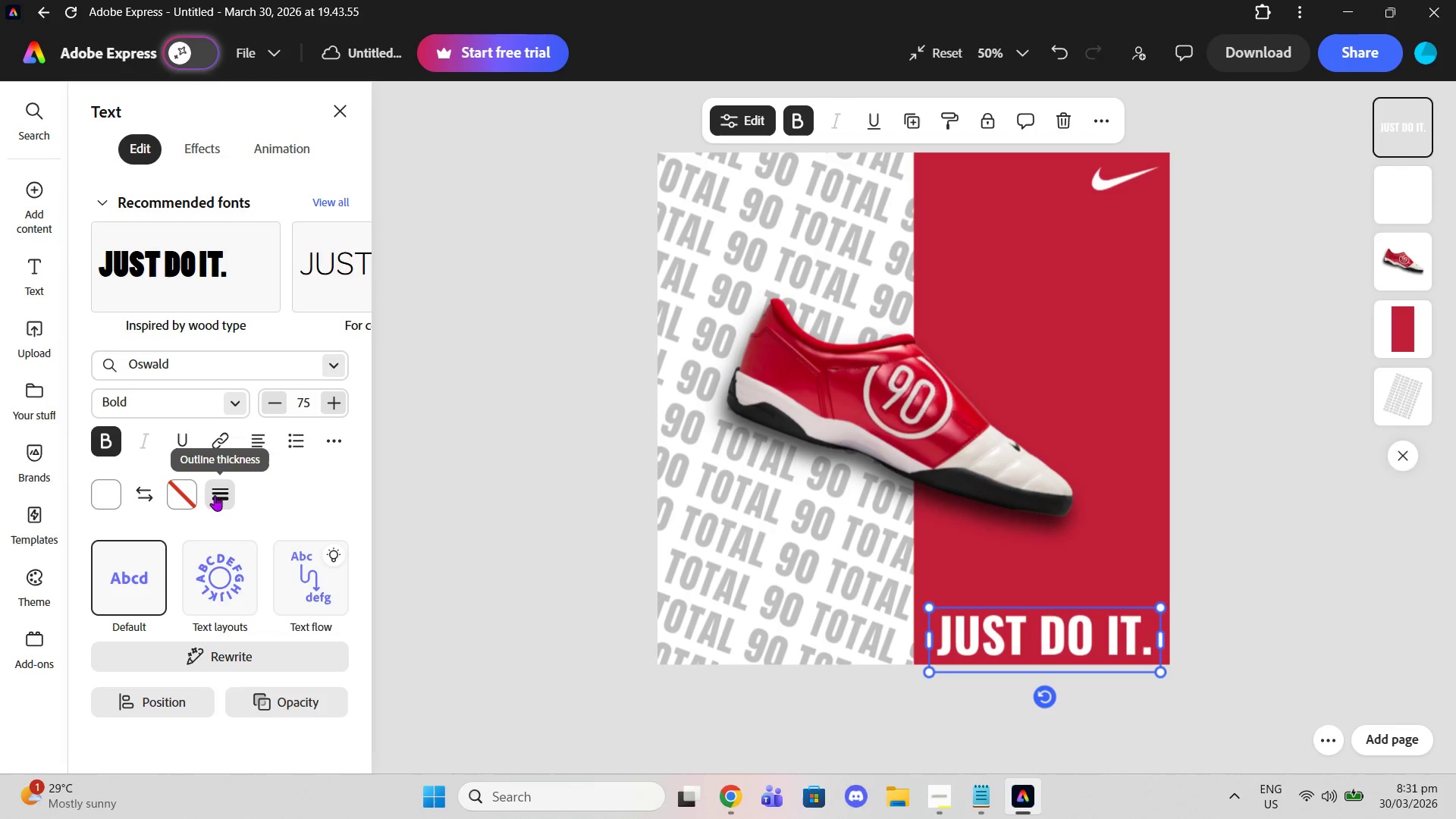 
left_click([333, 436])
 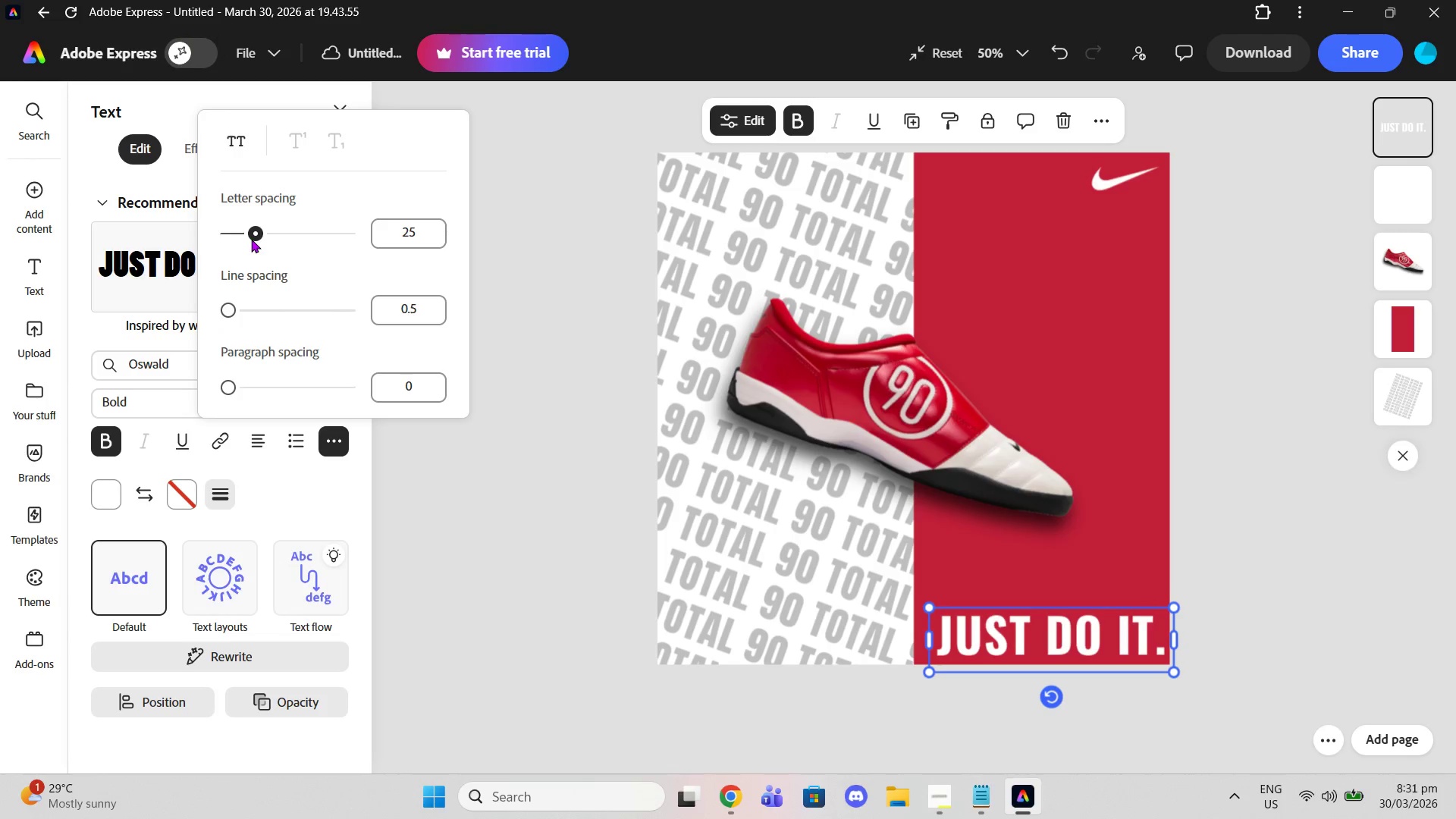 
wait(6.48)
 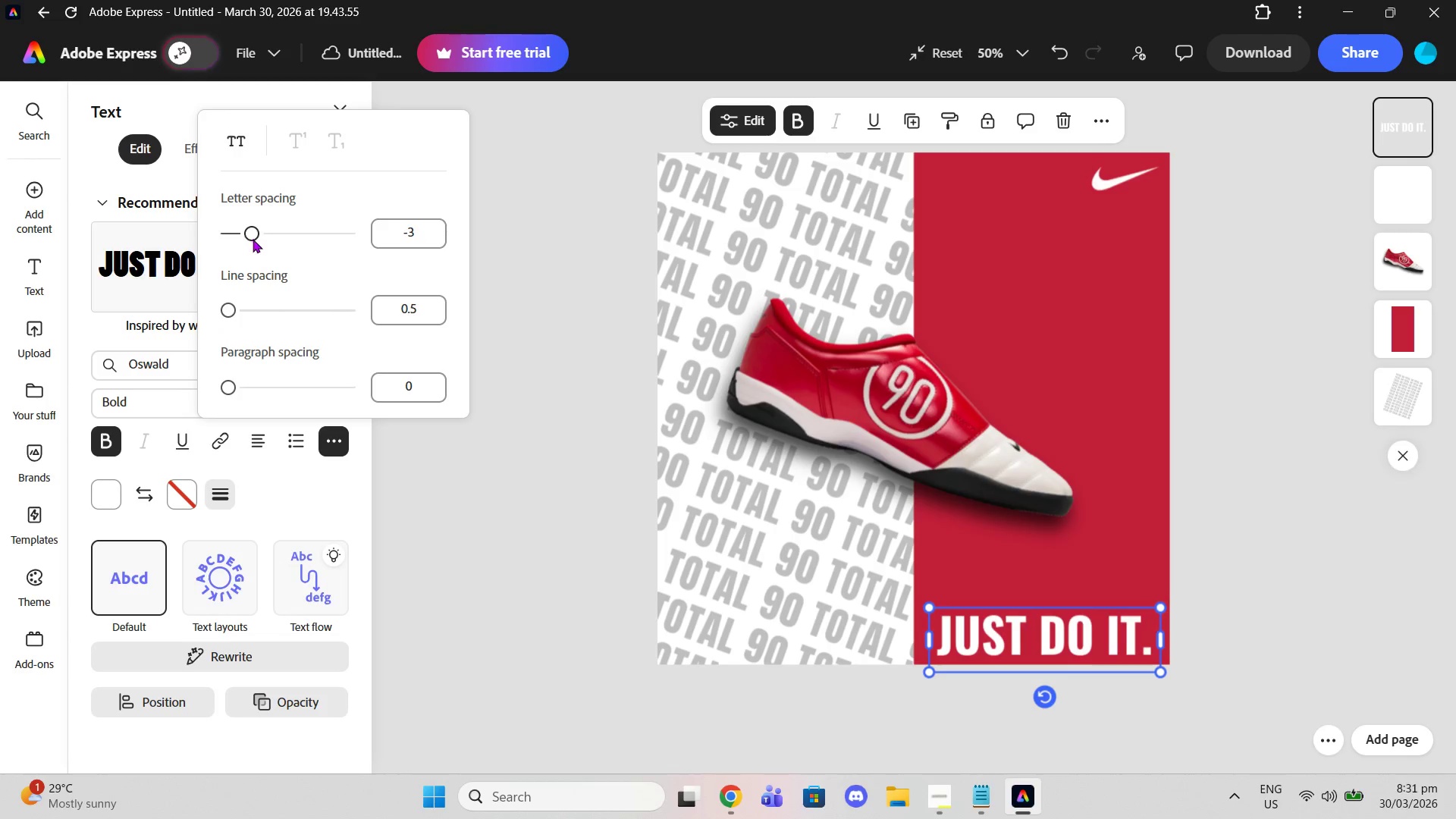 
left_click([765, 689])
 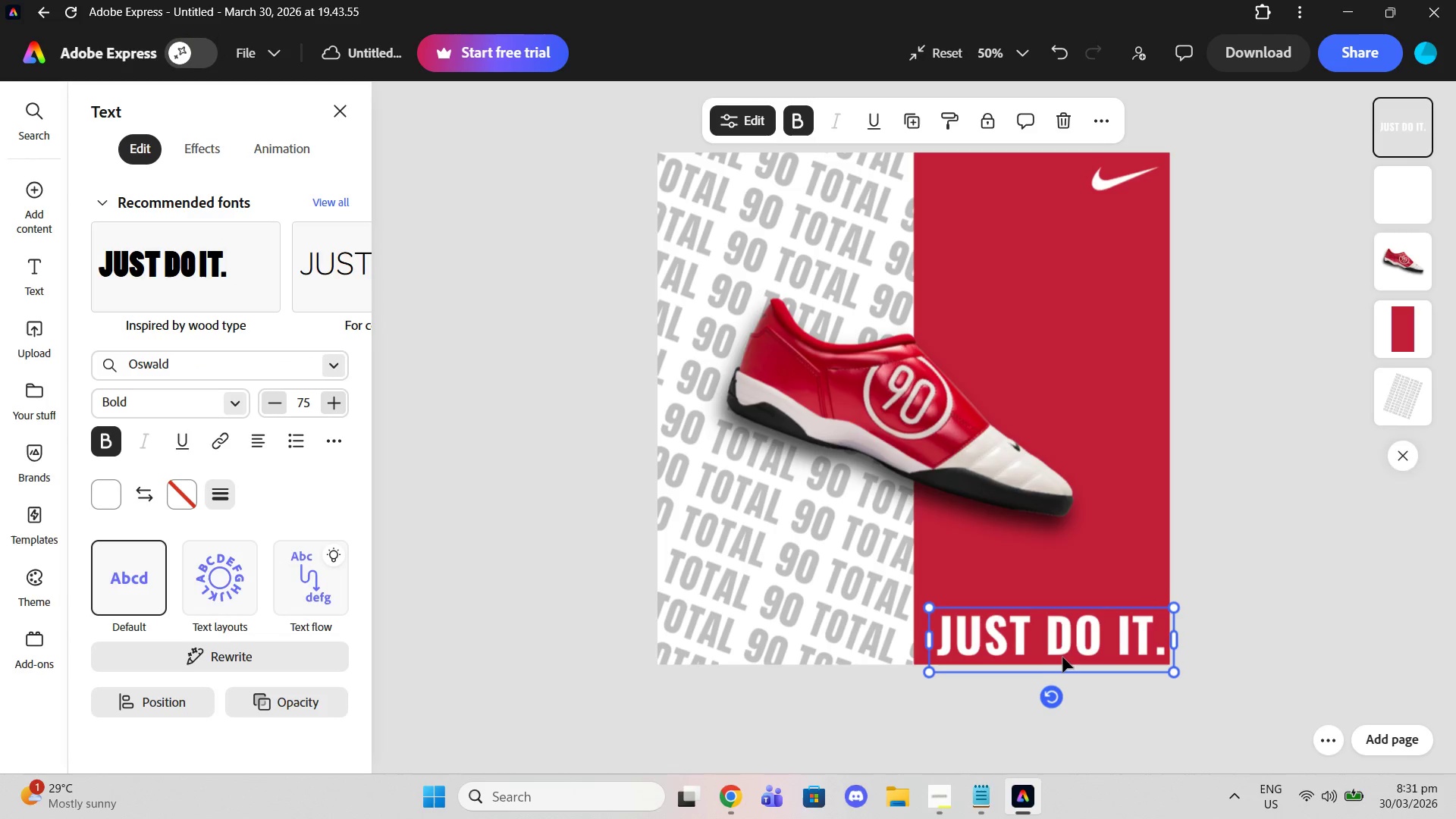 
left_click_drag(start_coordinate=[1062, 657], to_coordinate=[1054, 658])
 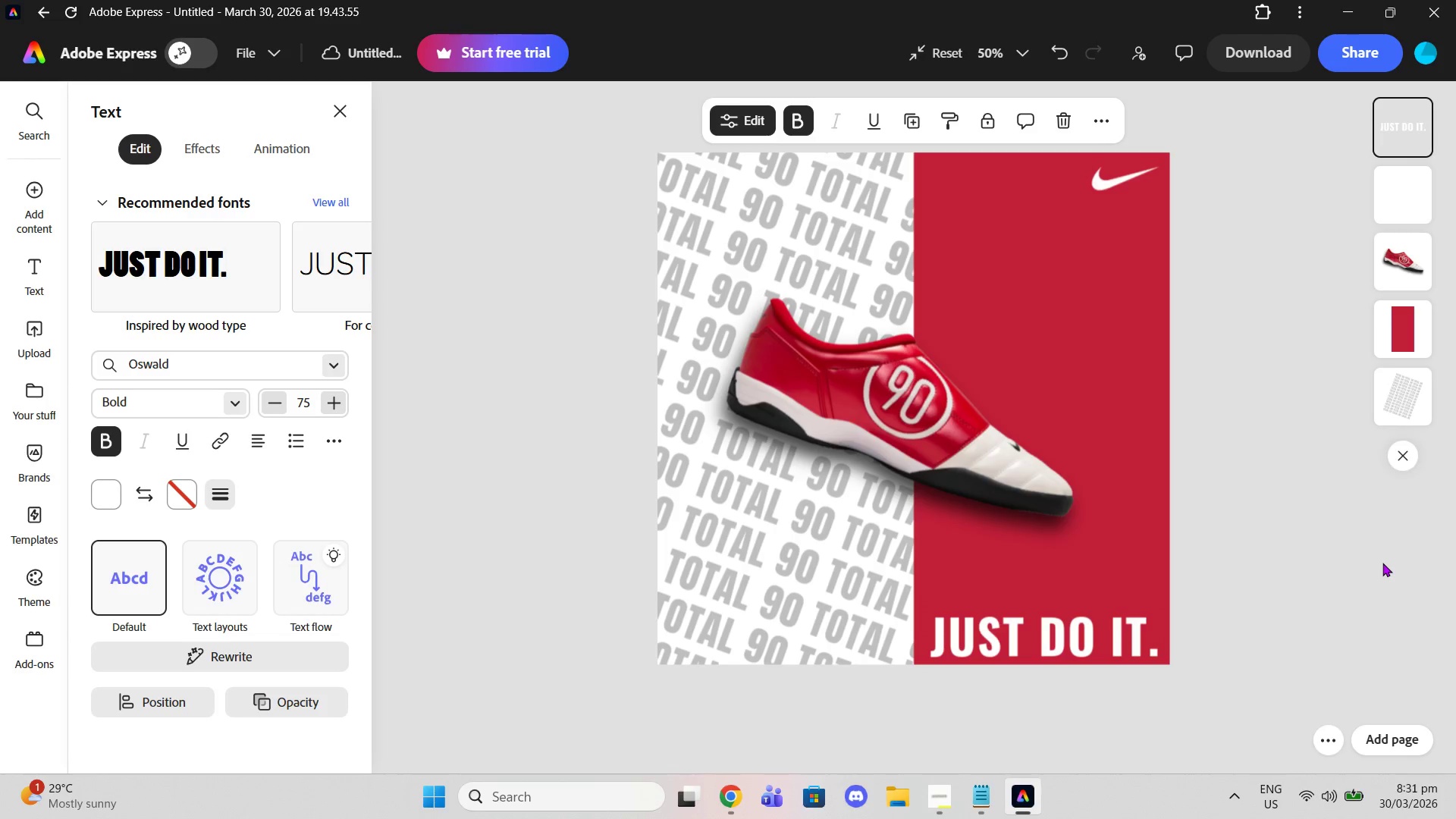 
left_click([1384, 563])
 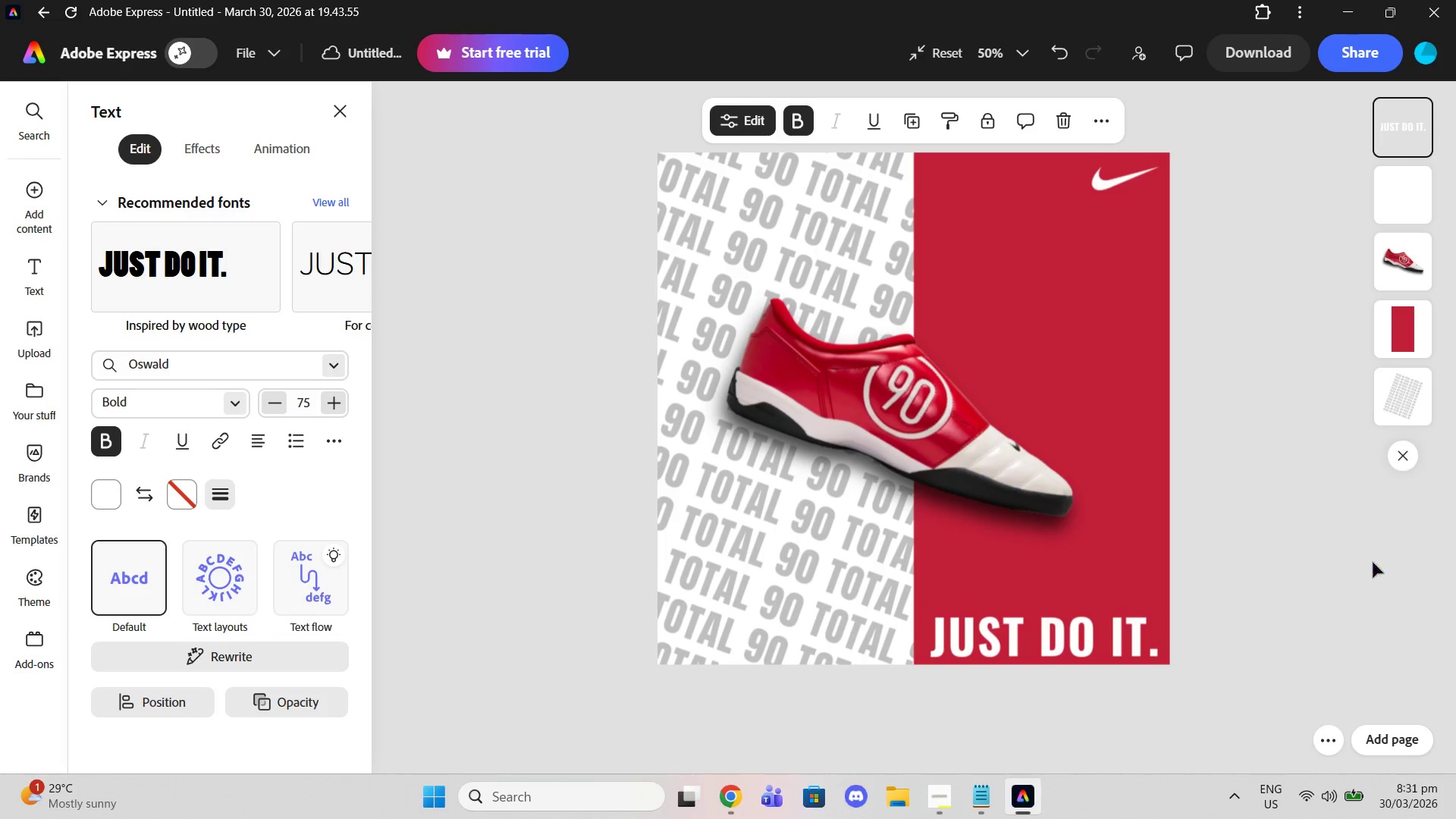 
 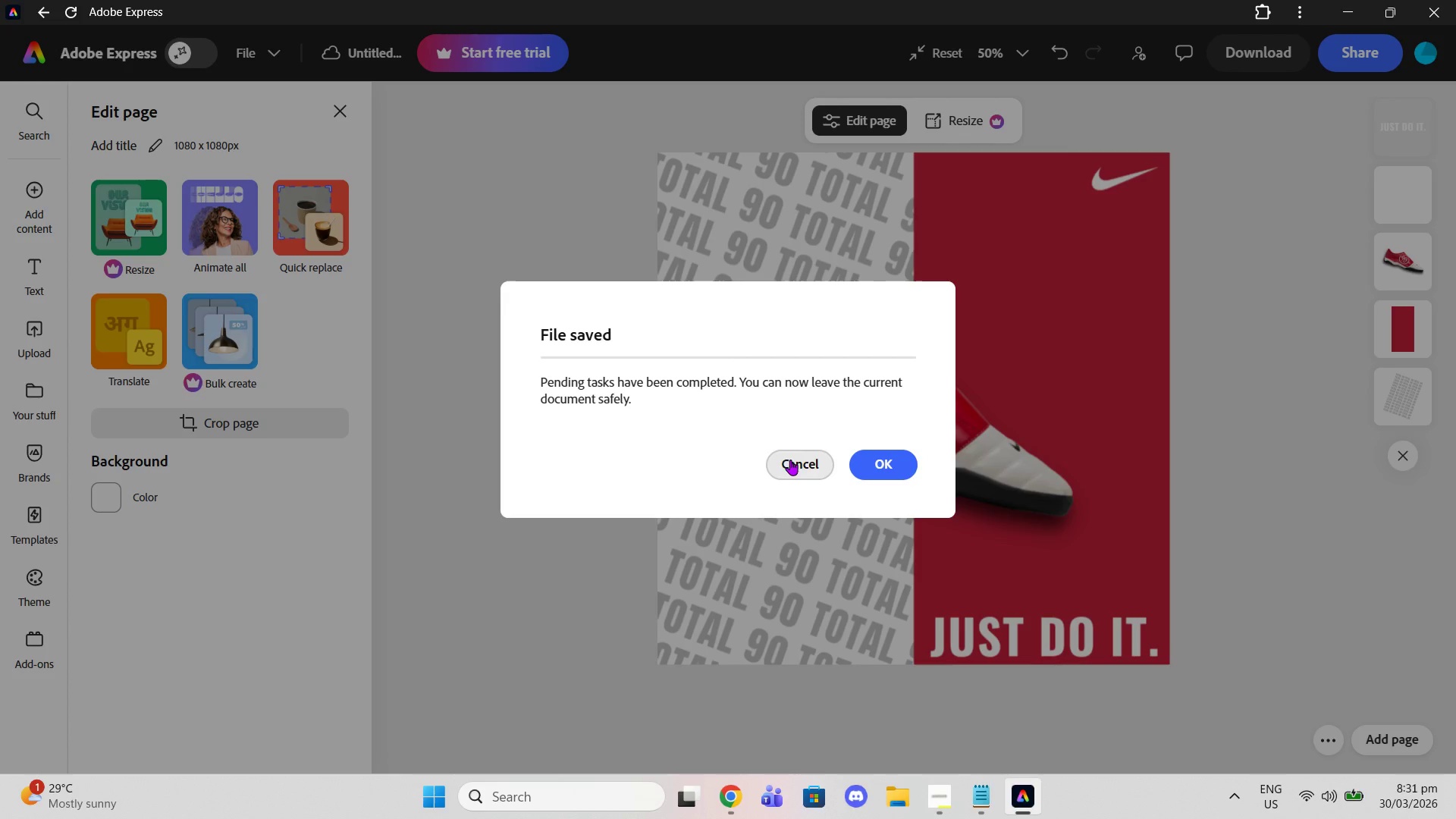 
left_click([879, 469])
 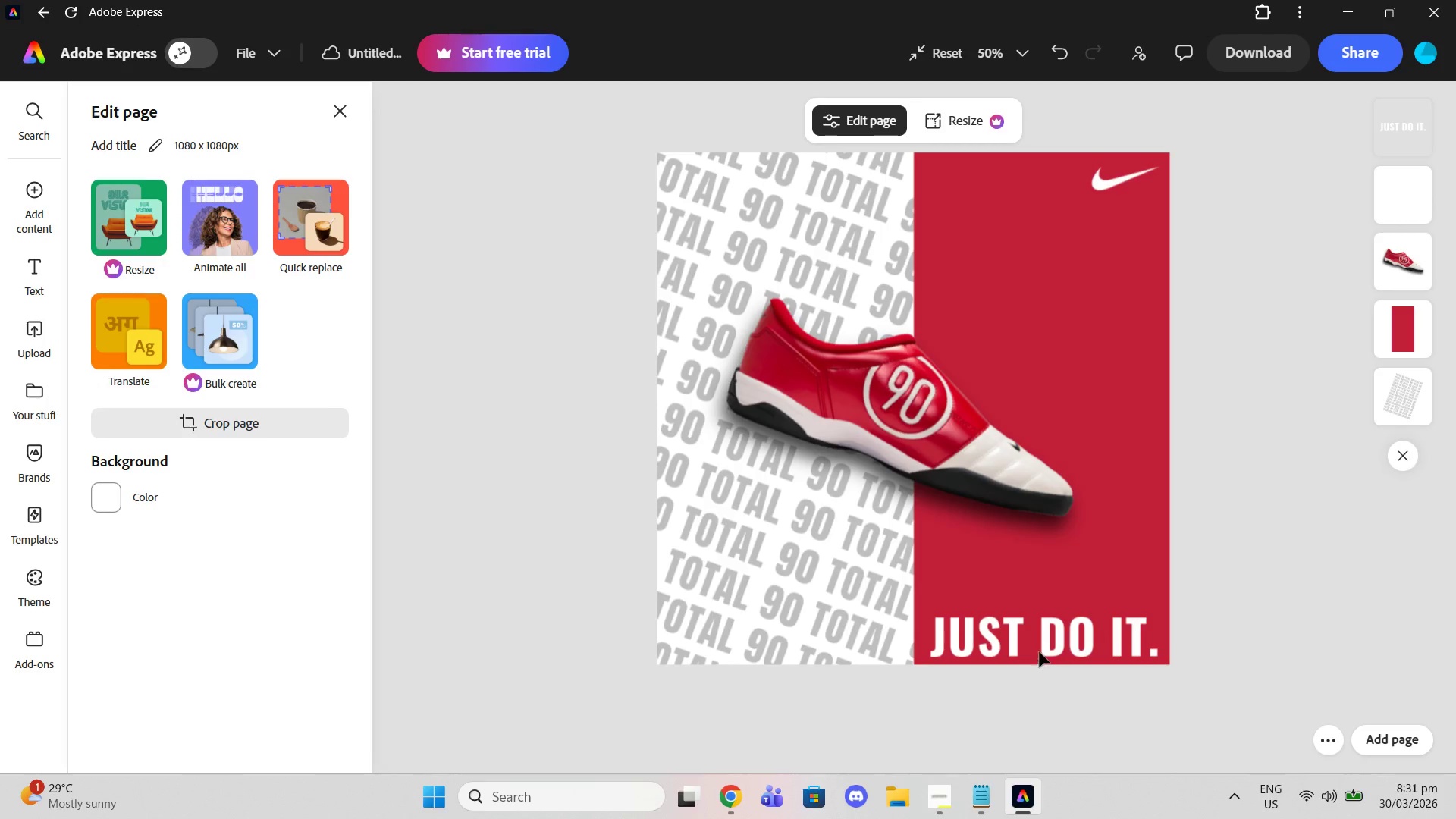 
left_click([1036, 643])
 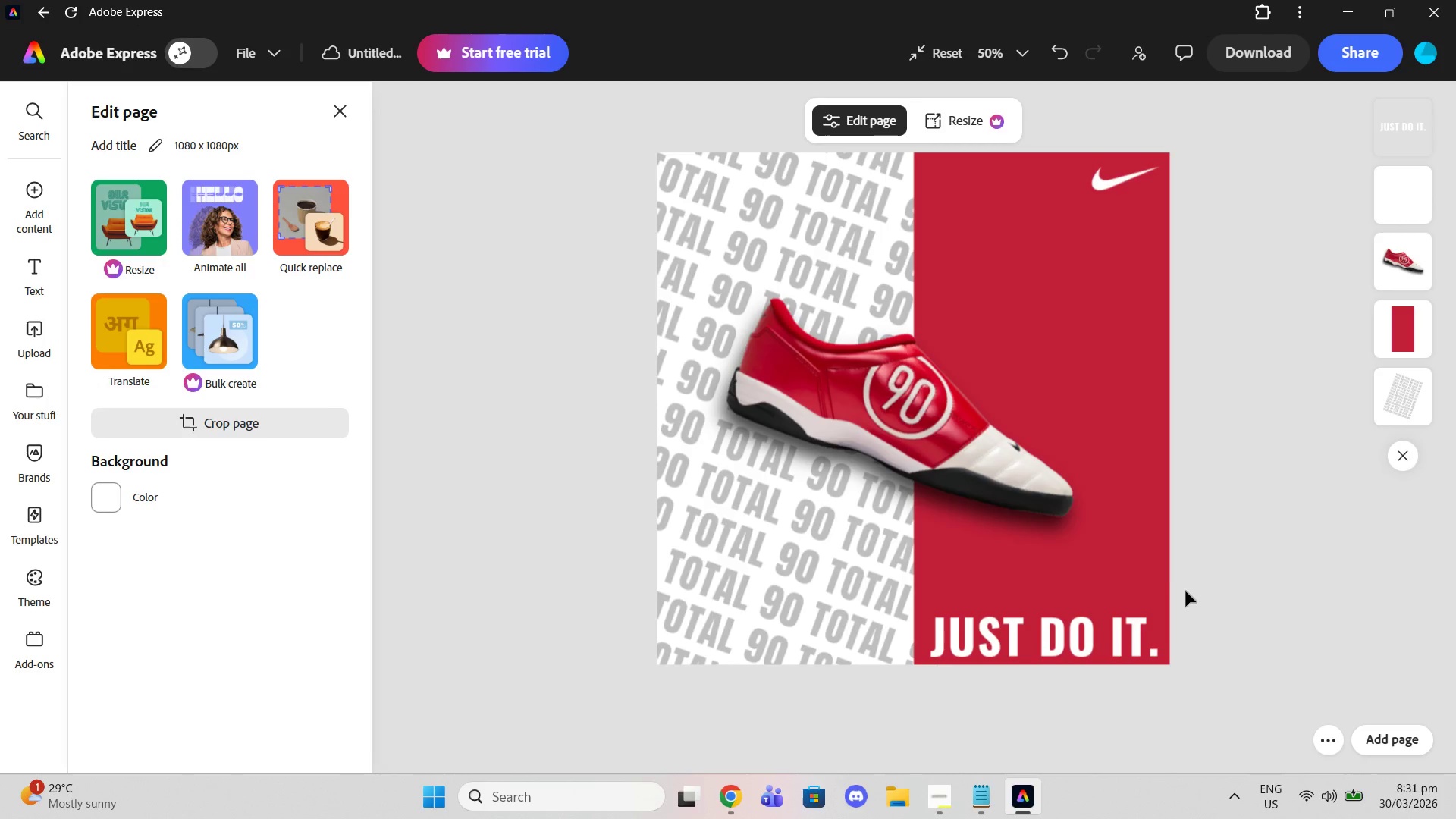 
left_click([1186, 591])
 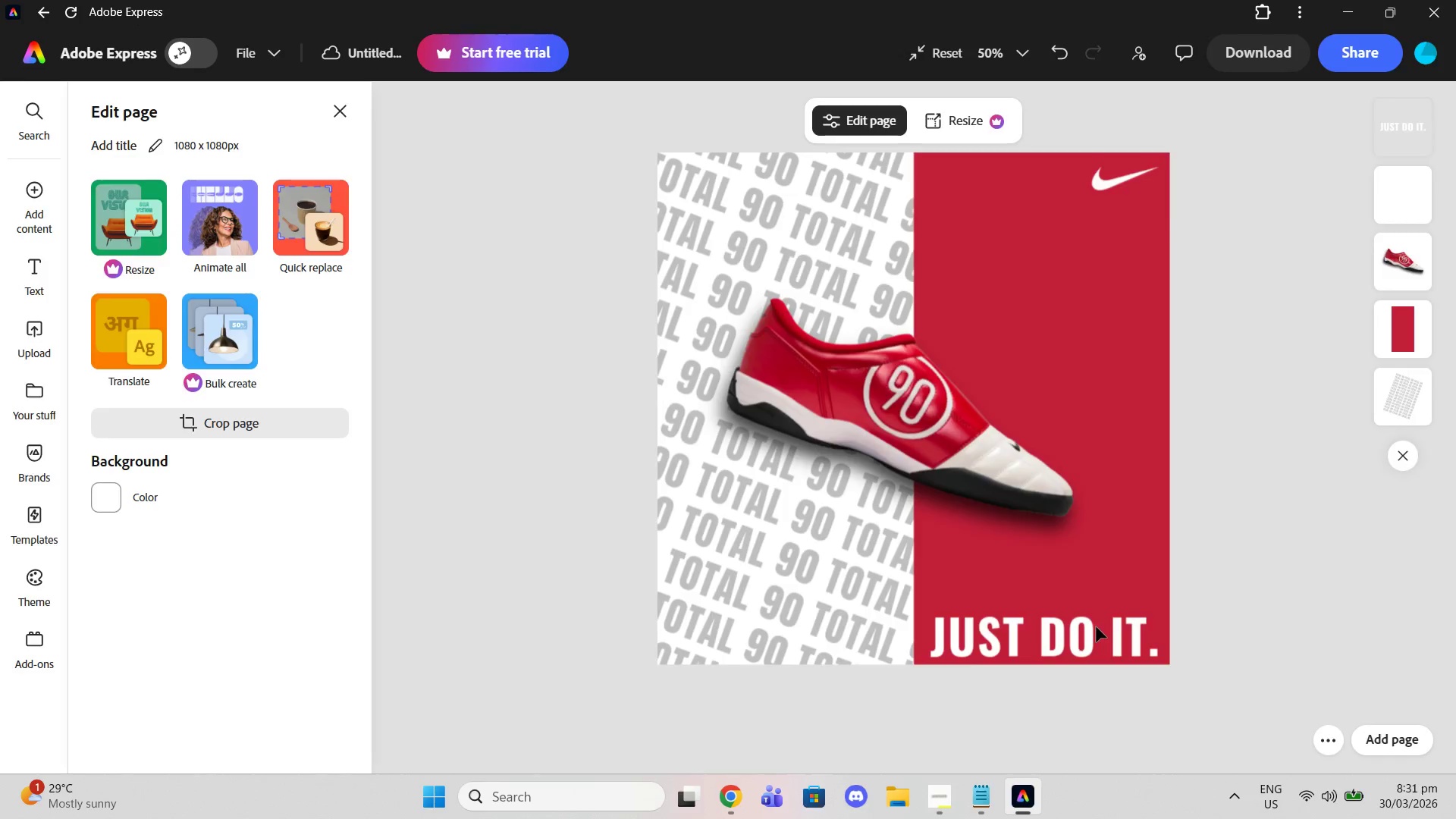 
left_click([1096, 626])
 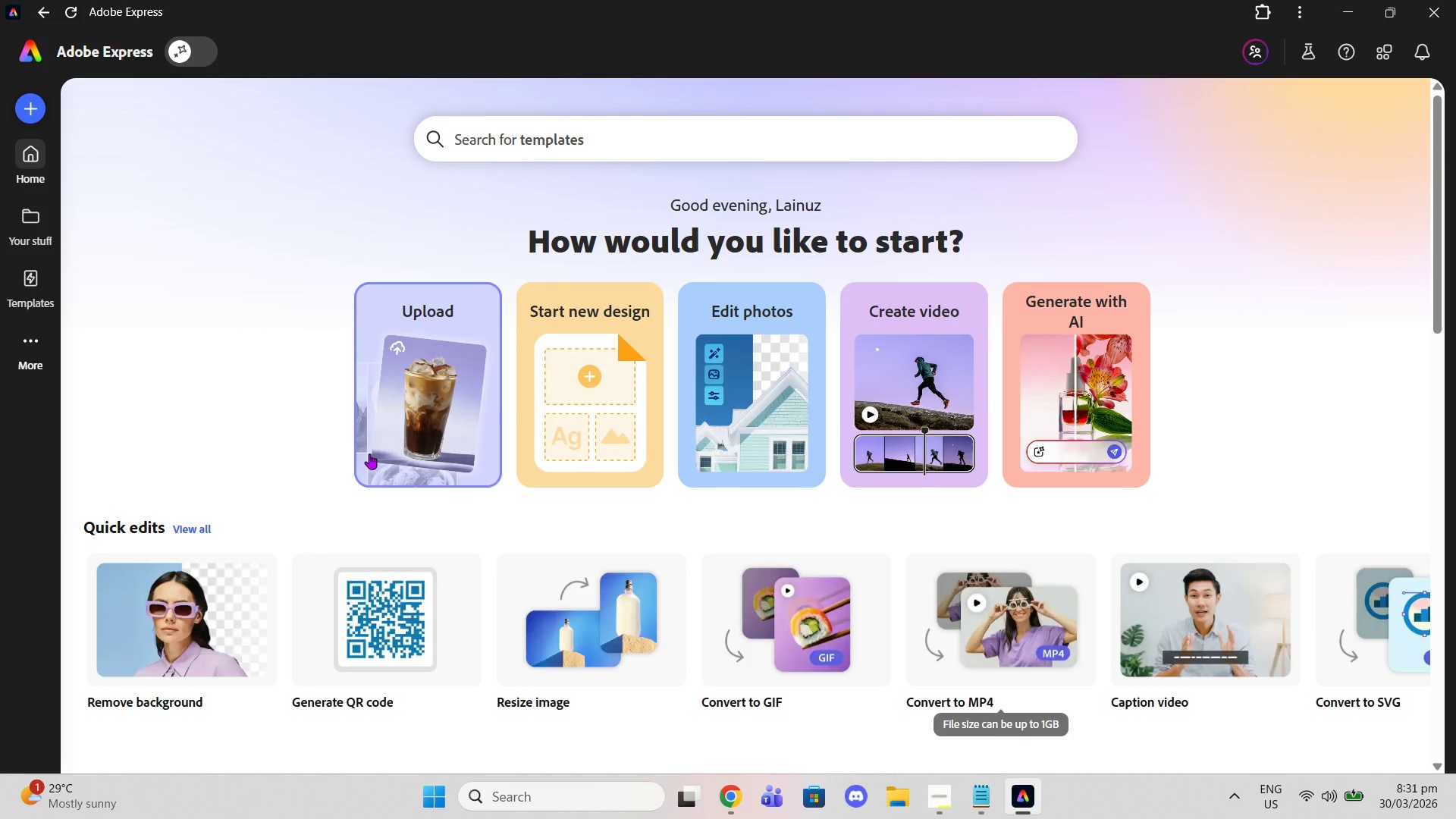 
scroll: coordinate [248, 625], scroll_direction: down, amount: 3.0
 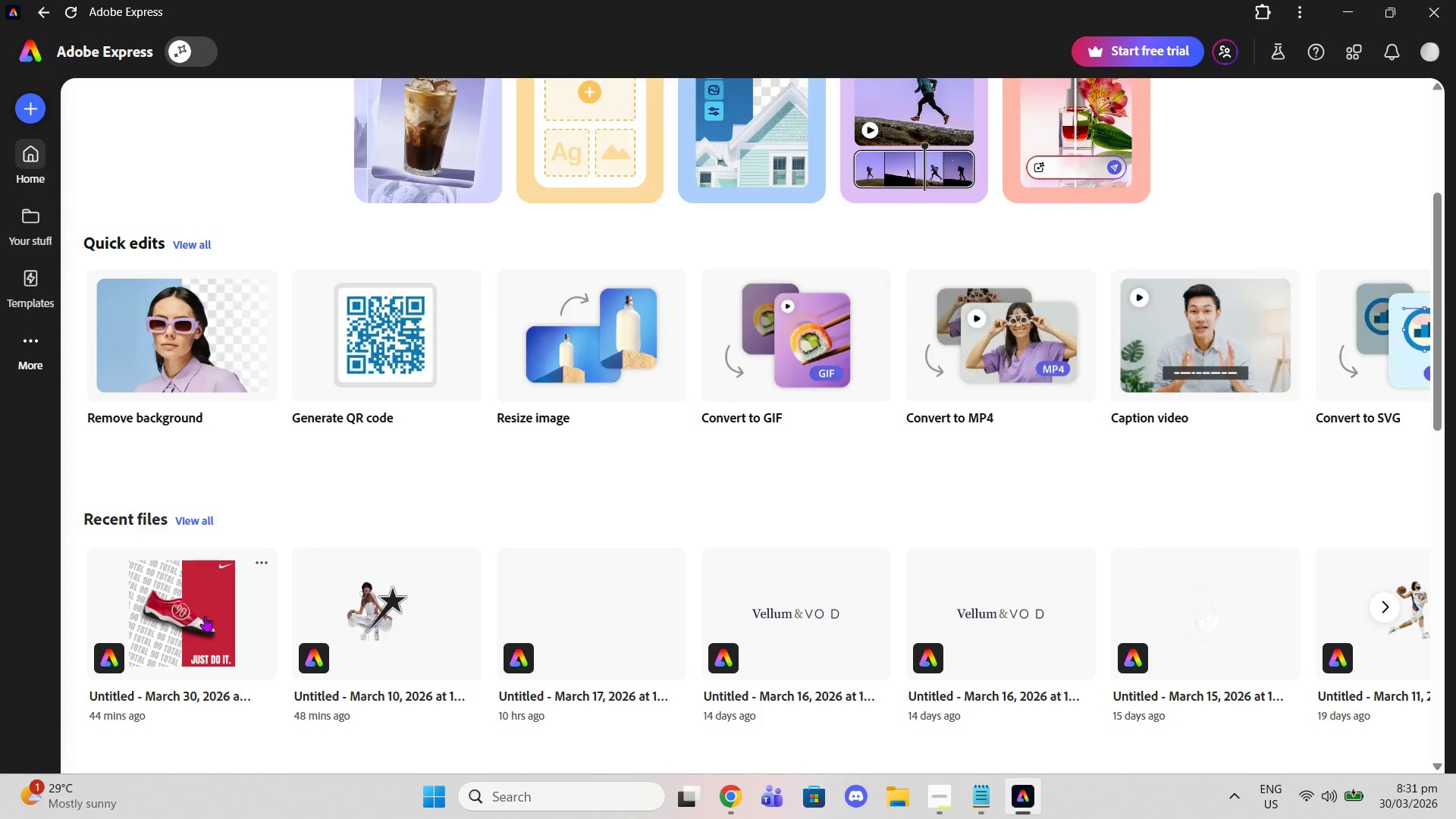 
left_click([205, 616])
 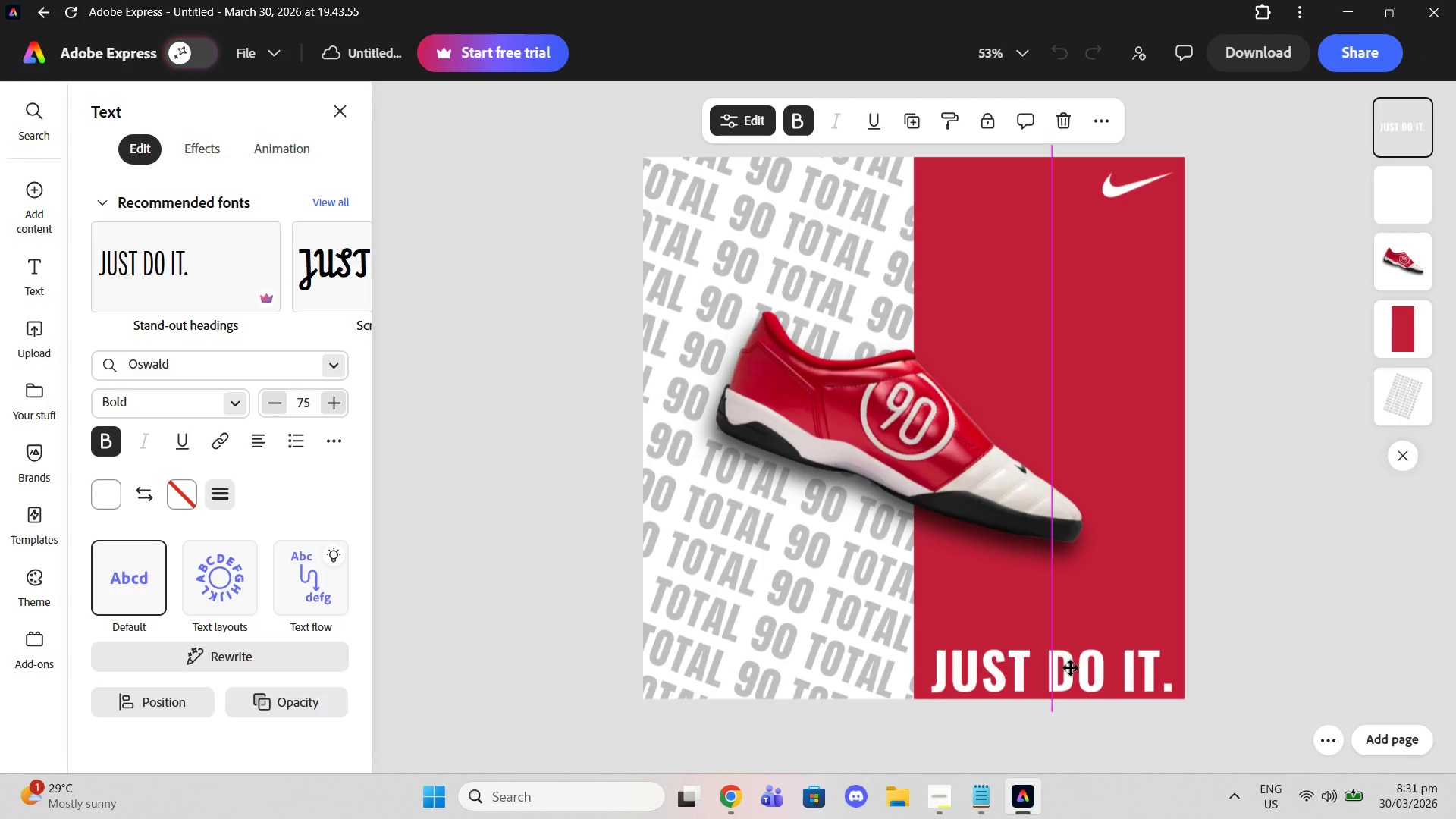 
wait(20.75)
 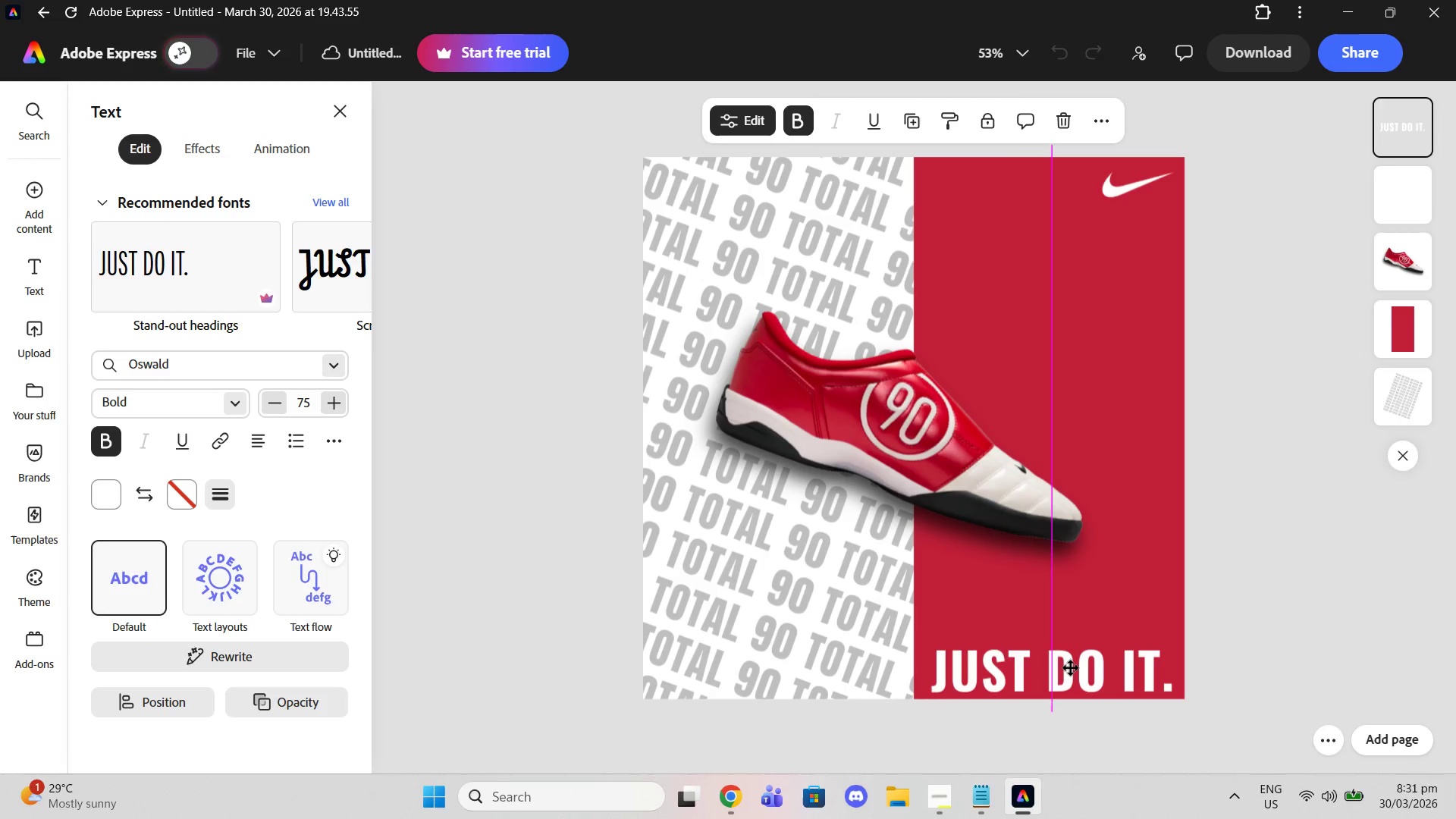 
left_click([341, 406])
 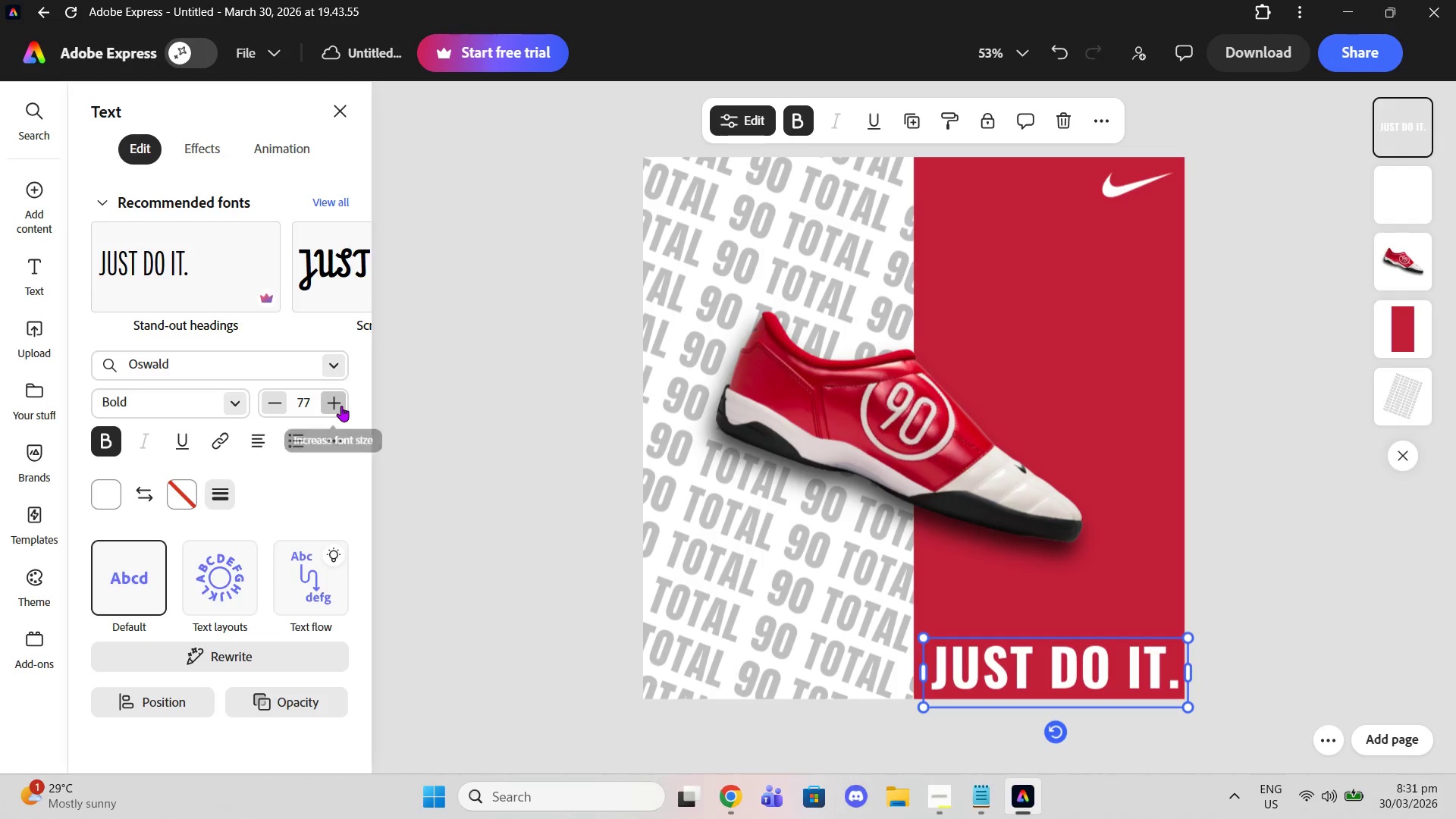 
double_click([341, 406])
 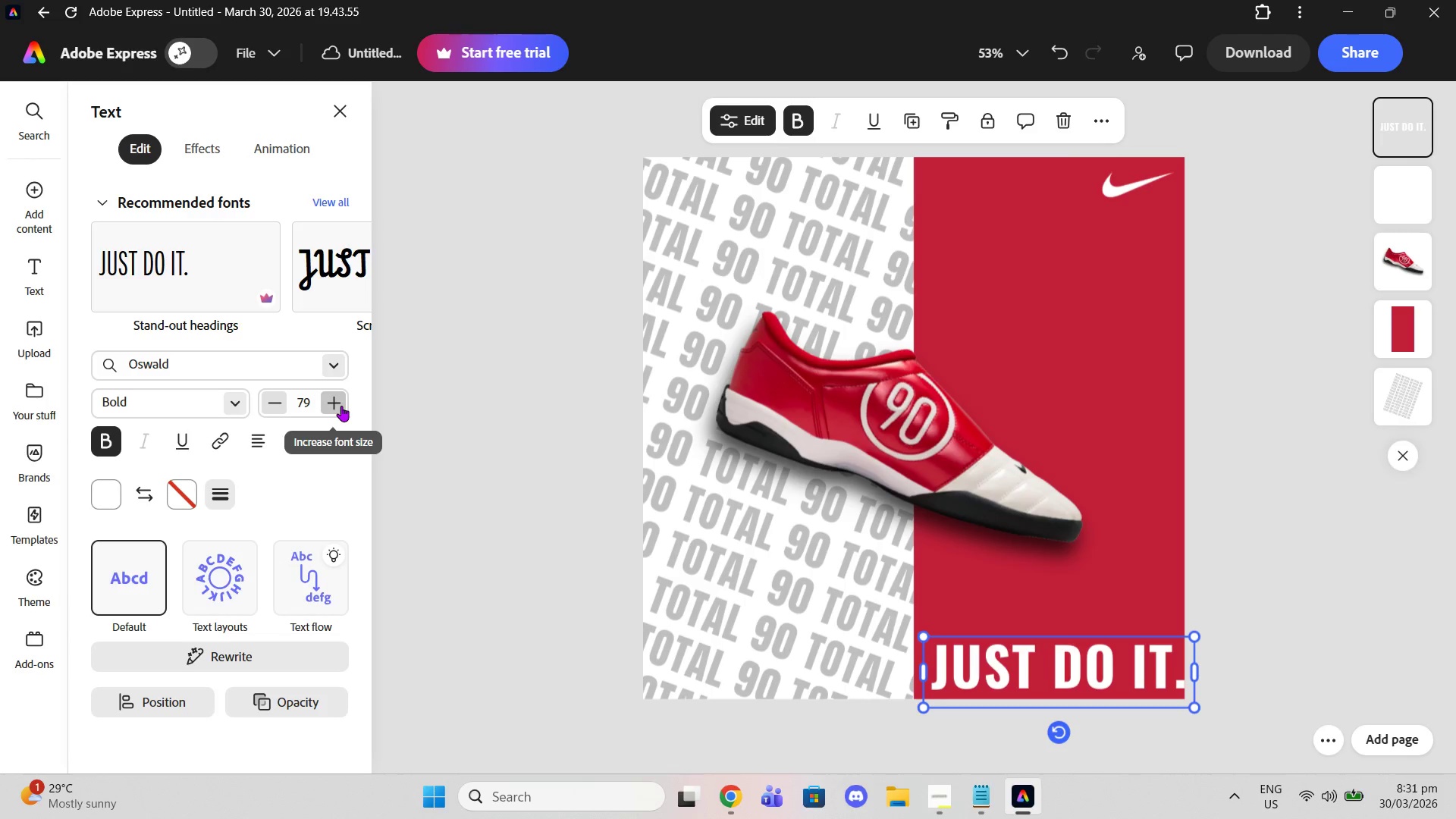 
double_click([341, 406])
 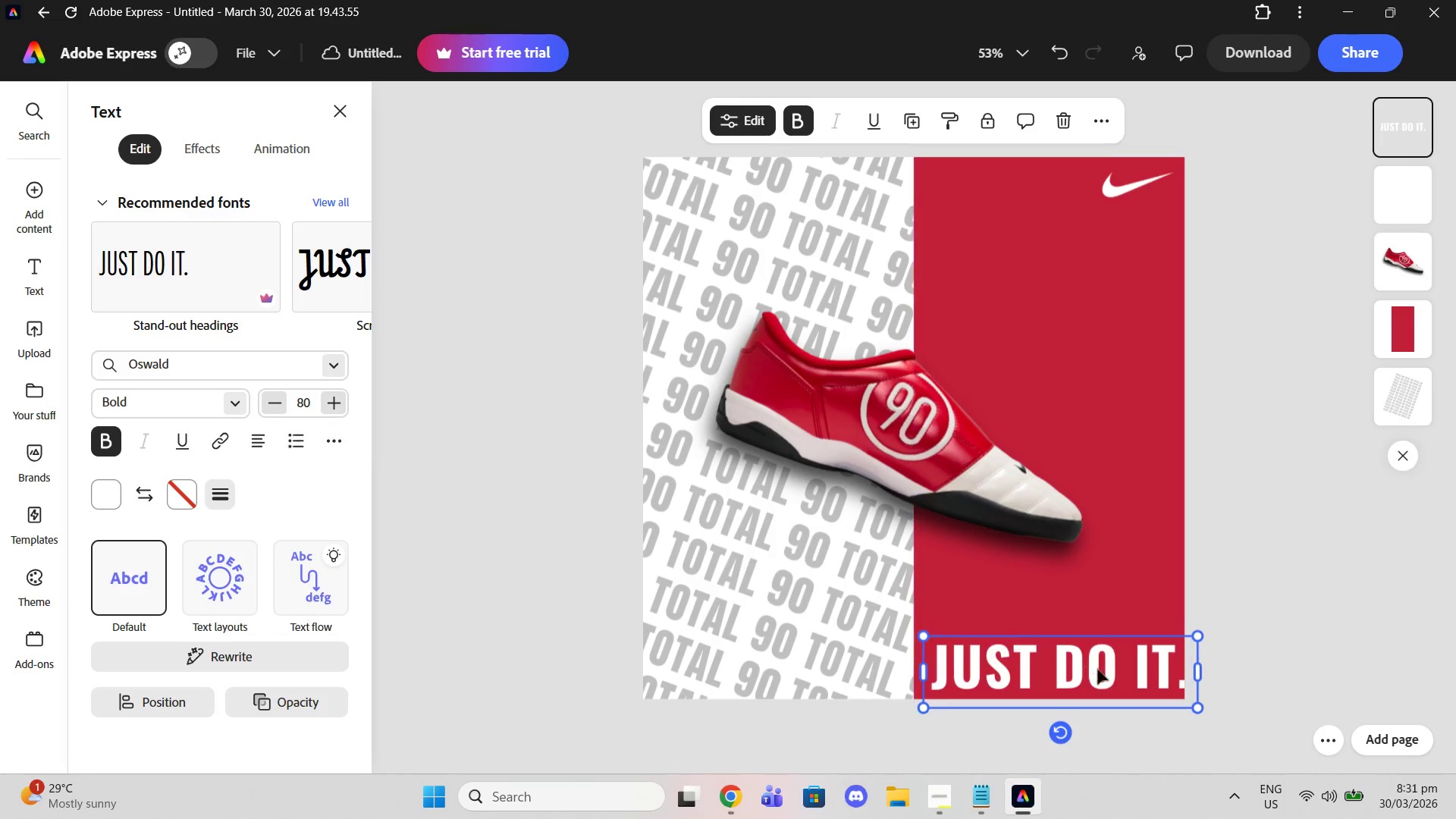 
left_click_drag(start_coordinate=[1102, 670], to_coordinate=[1094, 670])
 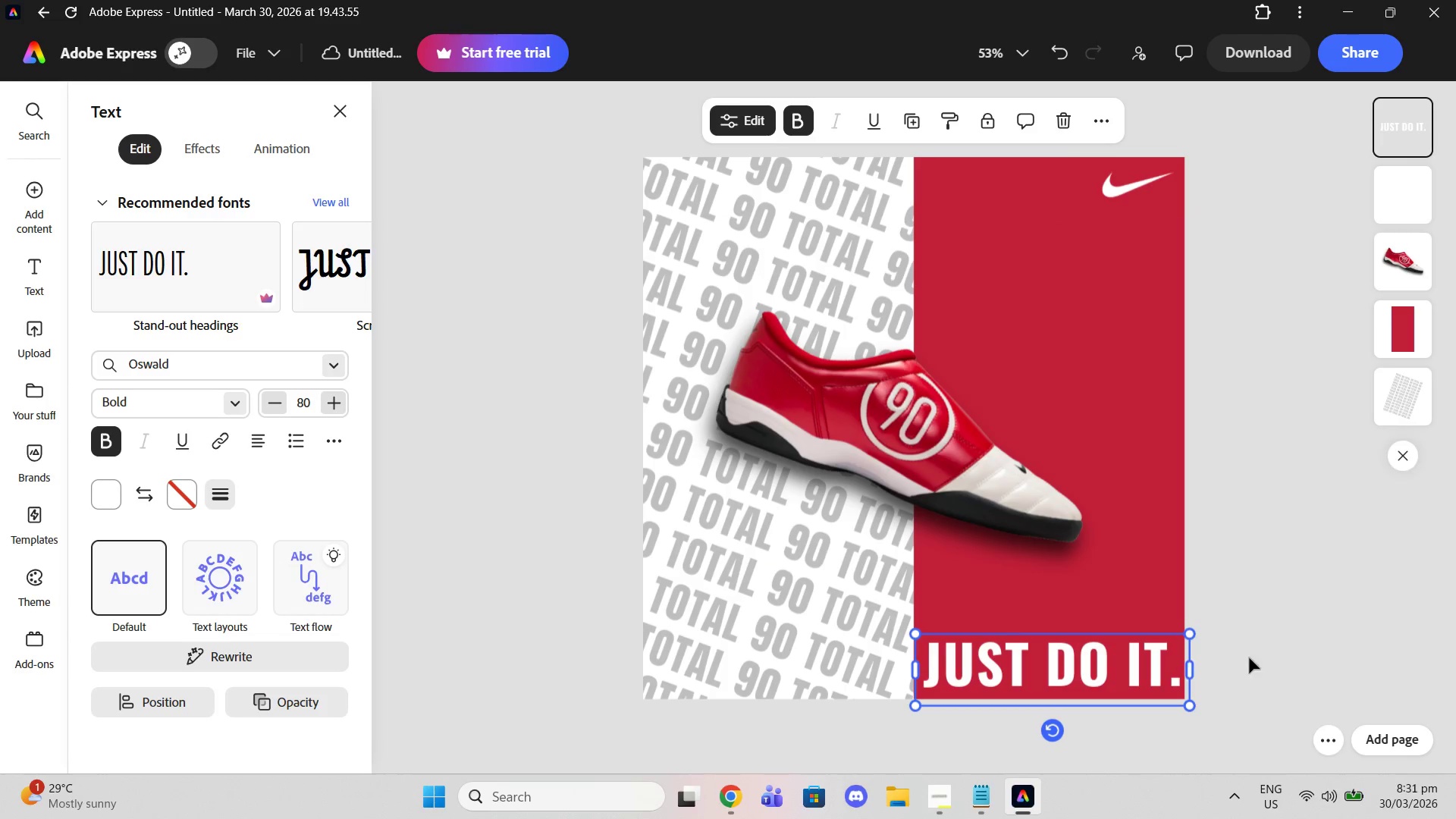 
left_click([1249, 657])
 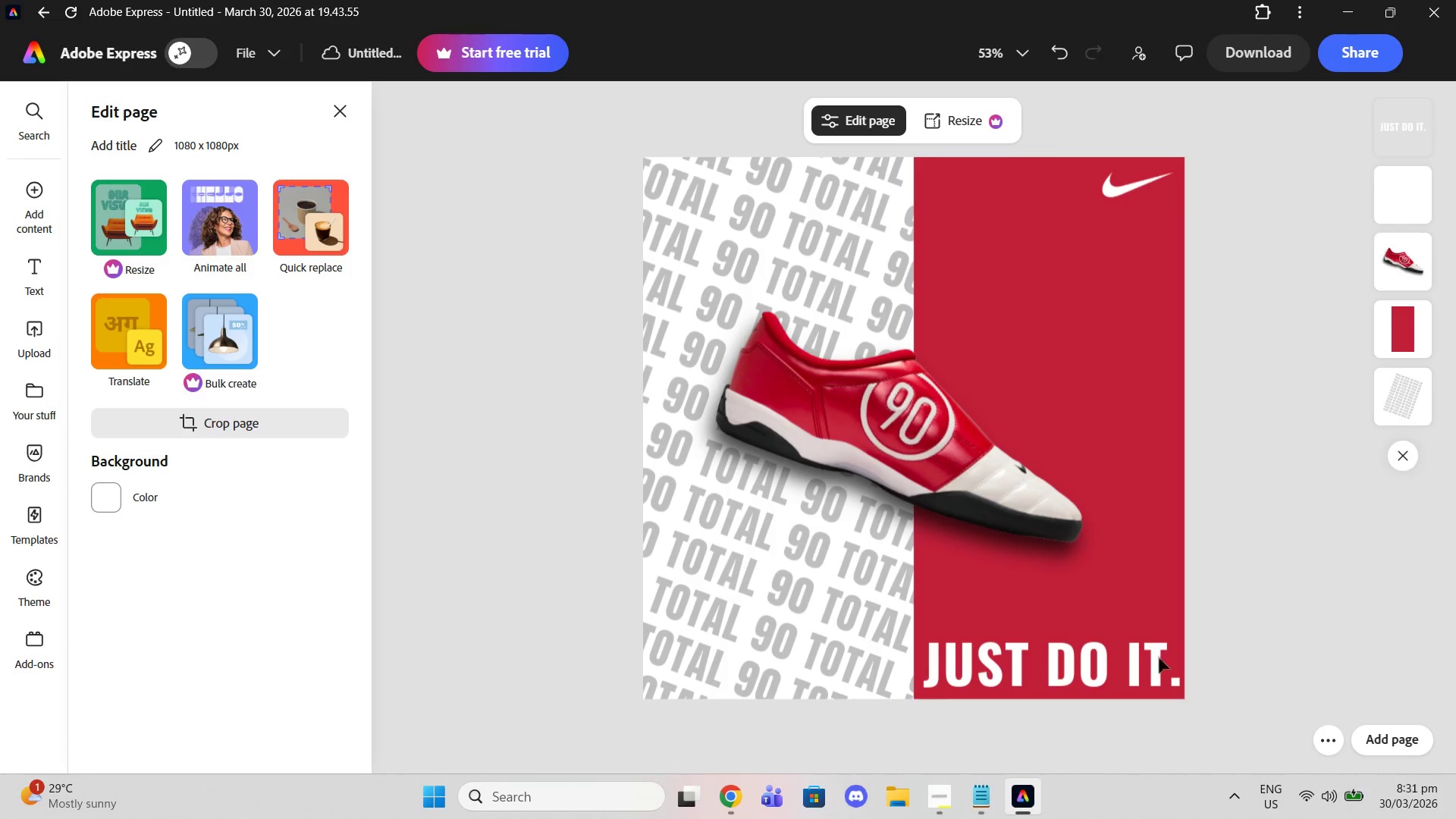 
left_click([1042, 671])
 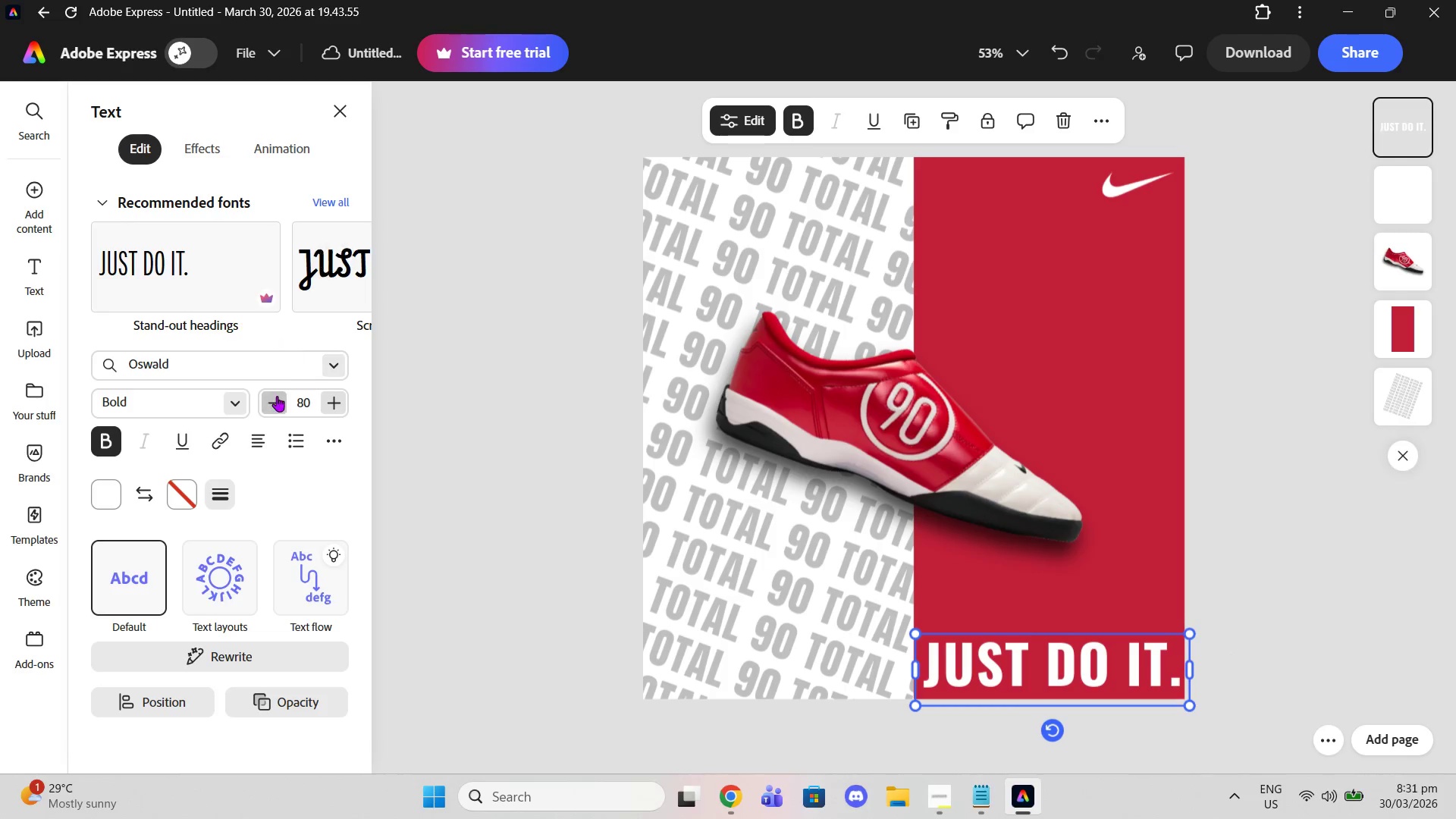 
double_click([276, 413])
 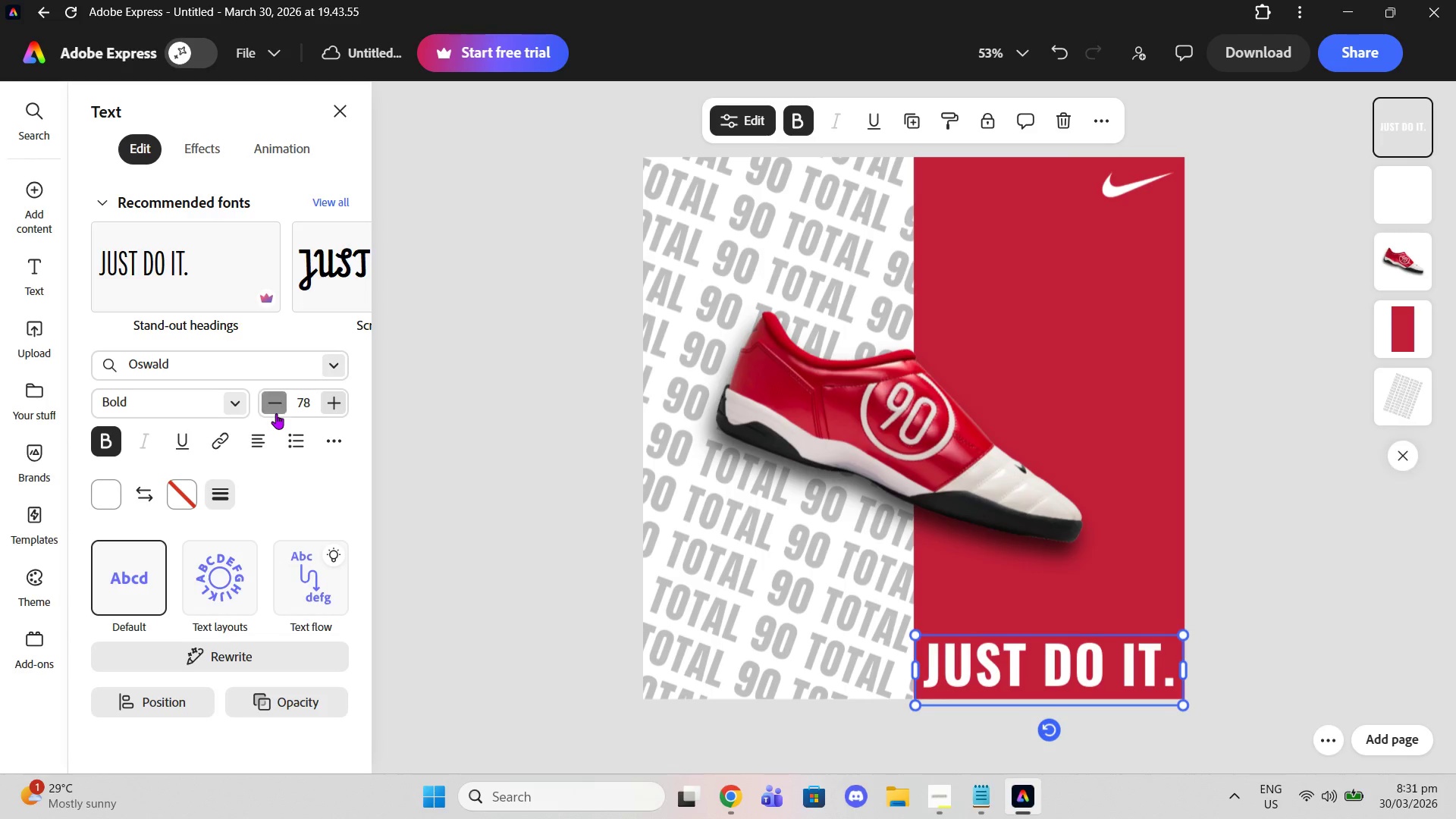 
triple_click([276, 413])
 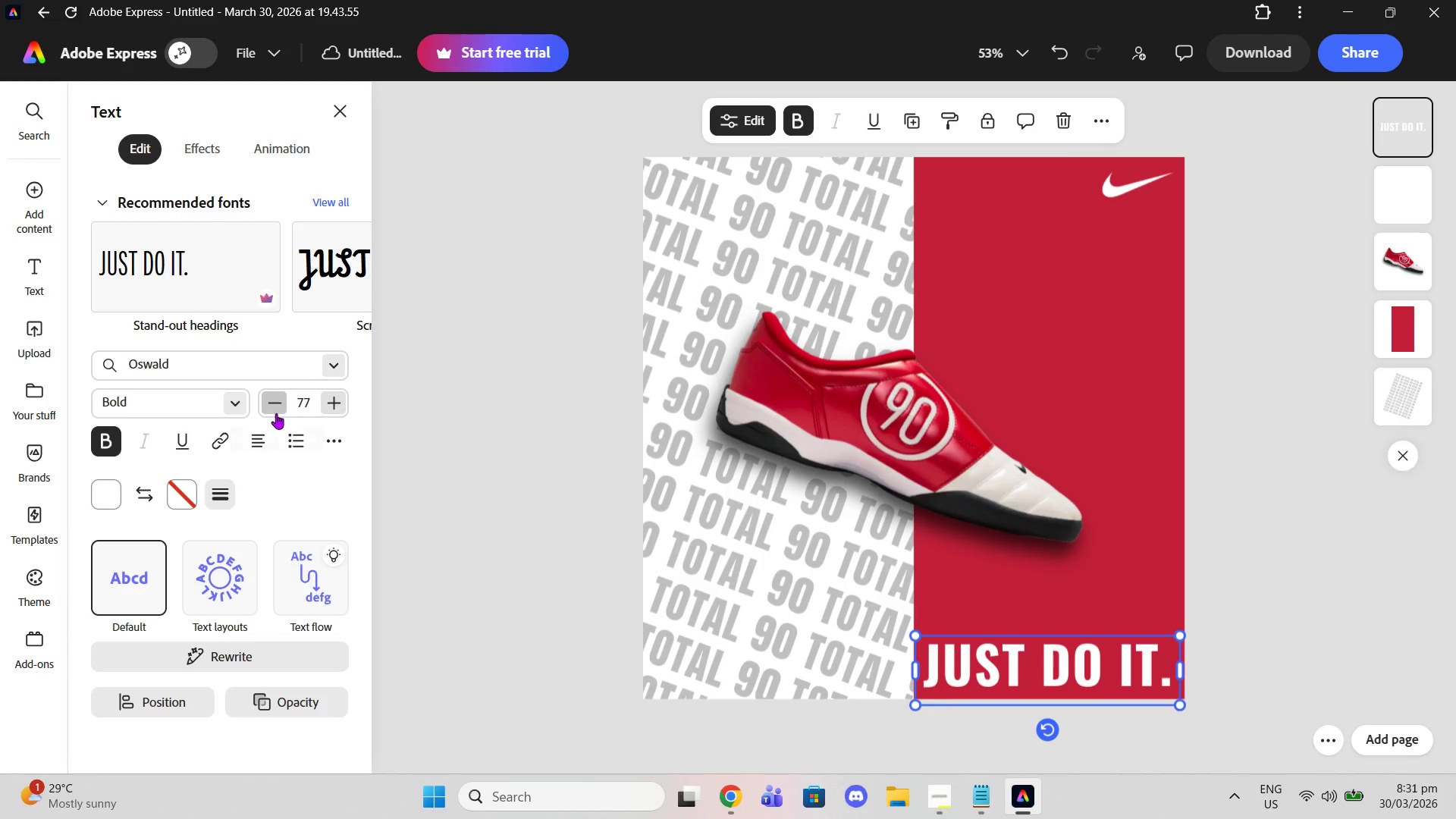 
triple_click([276, 413])
 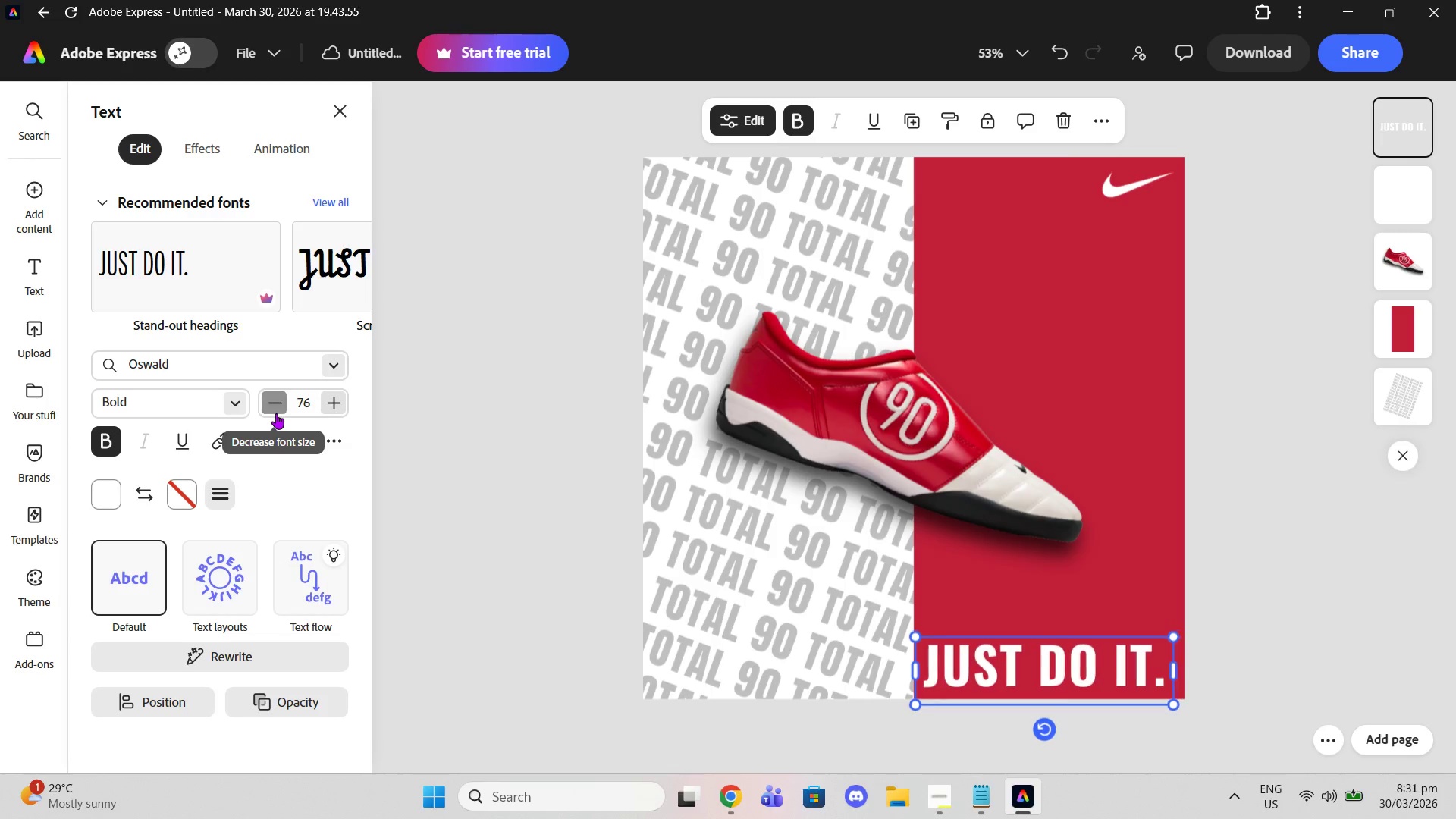 
triple_click([276, 413])
 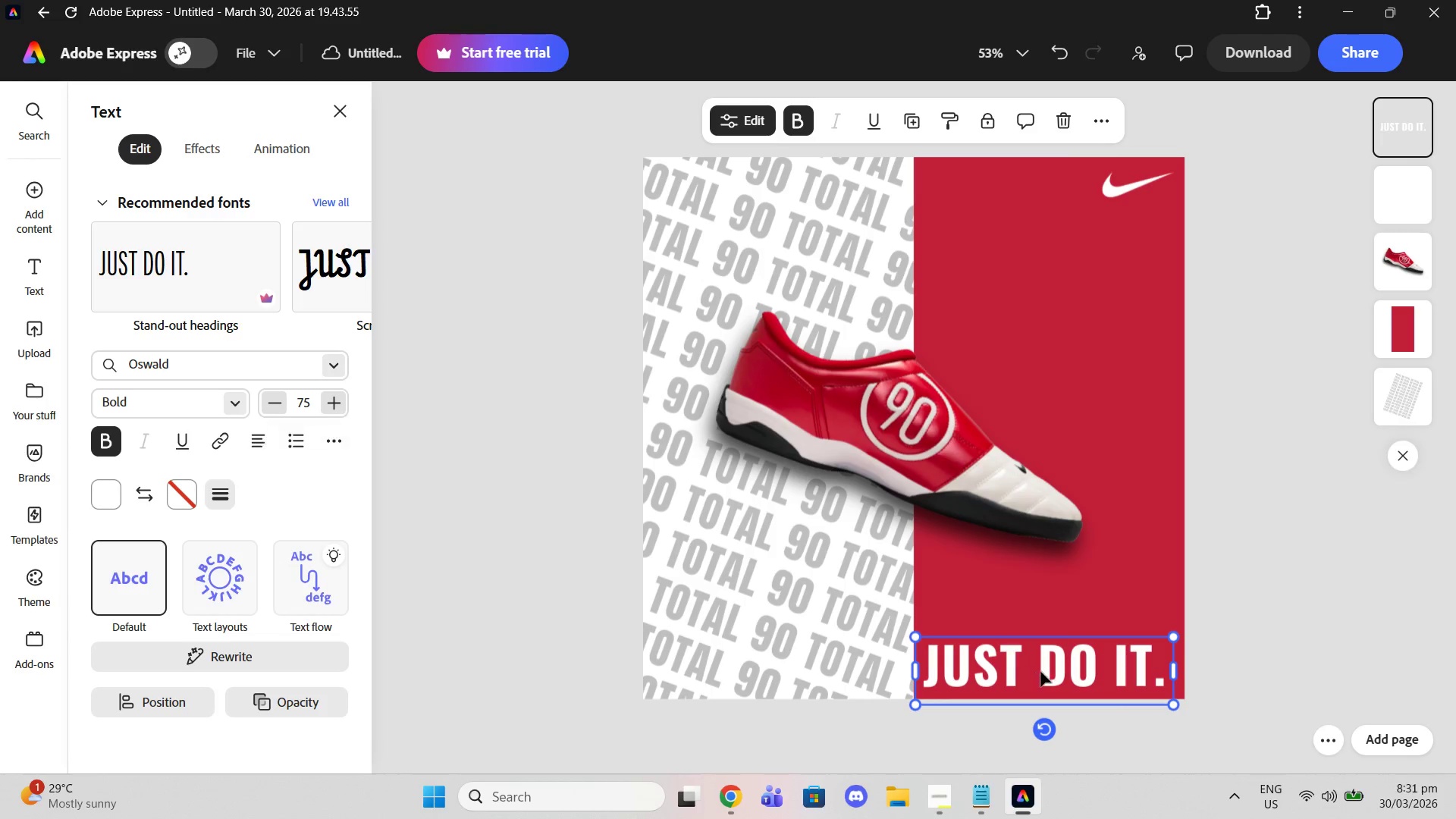 
left_click_drag(start_coordinate=[1040, 671], to_coordinate=[1049, 673])
 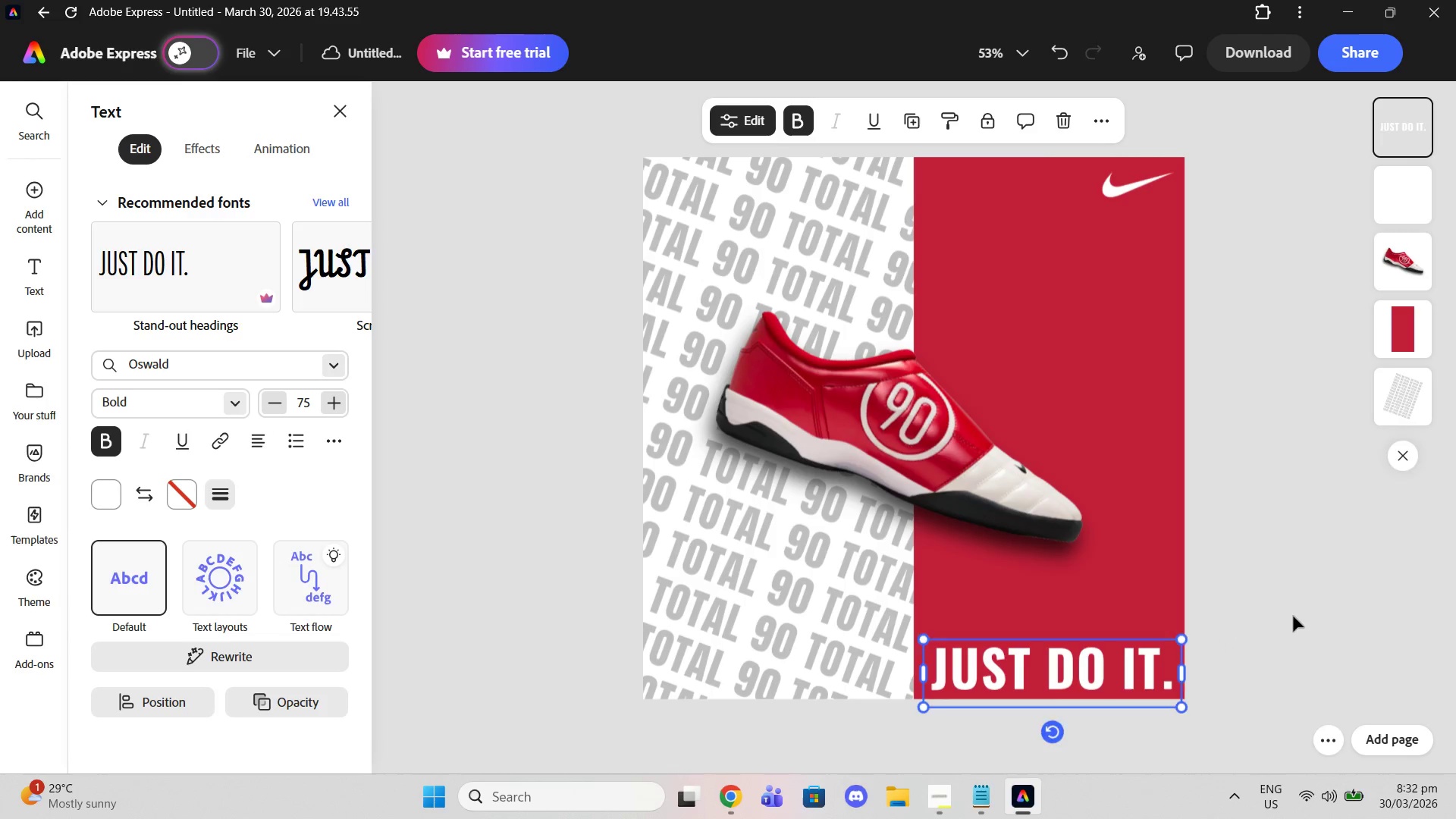 
left_click([1293, 616])
 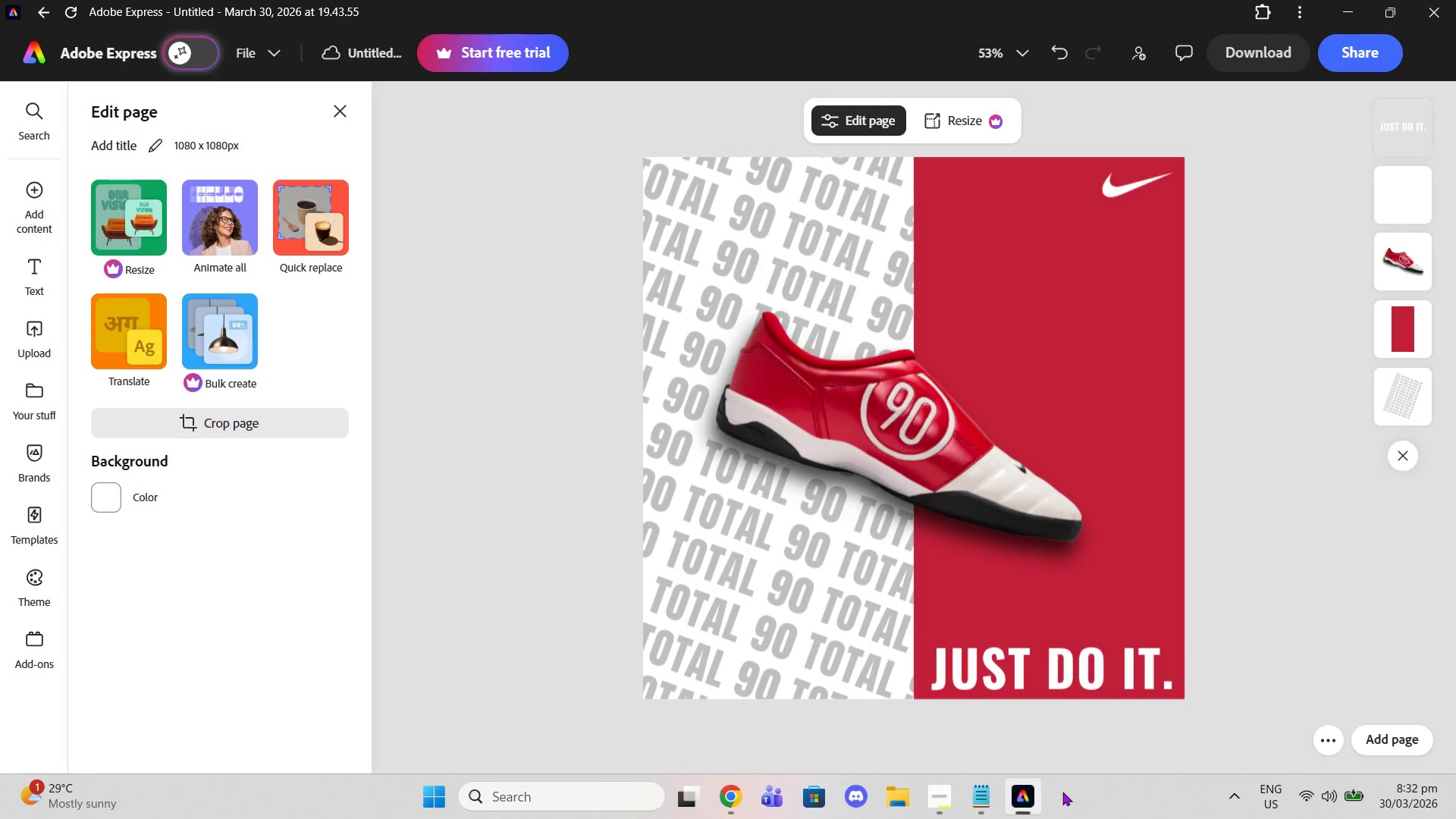 
left_click([930, 802])